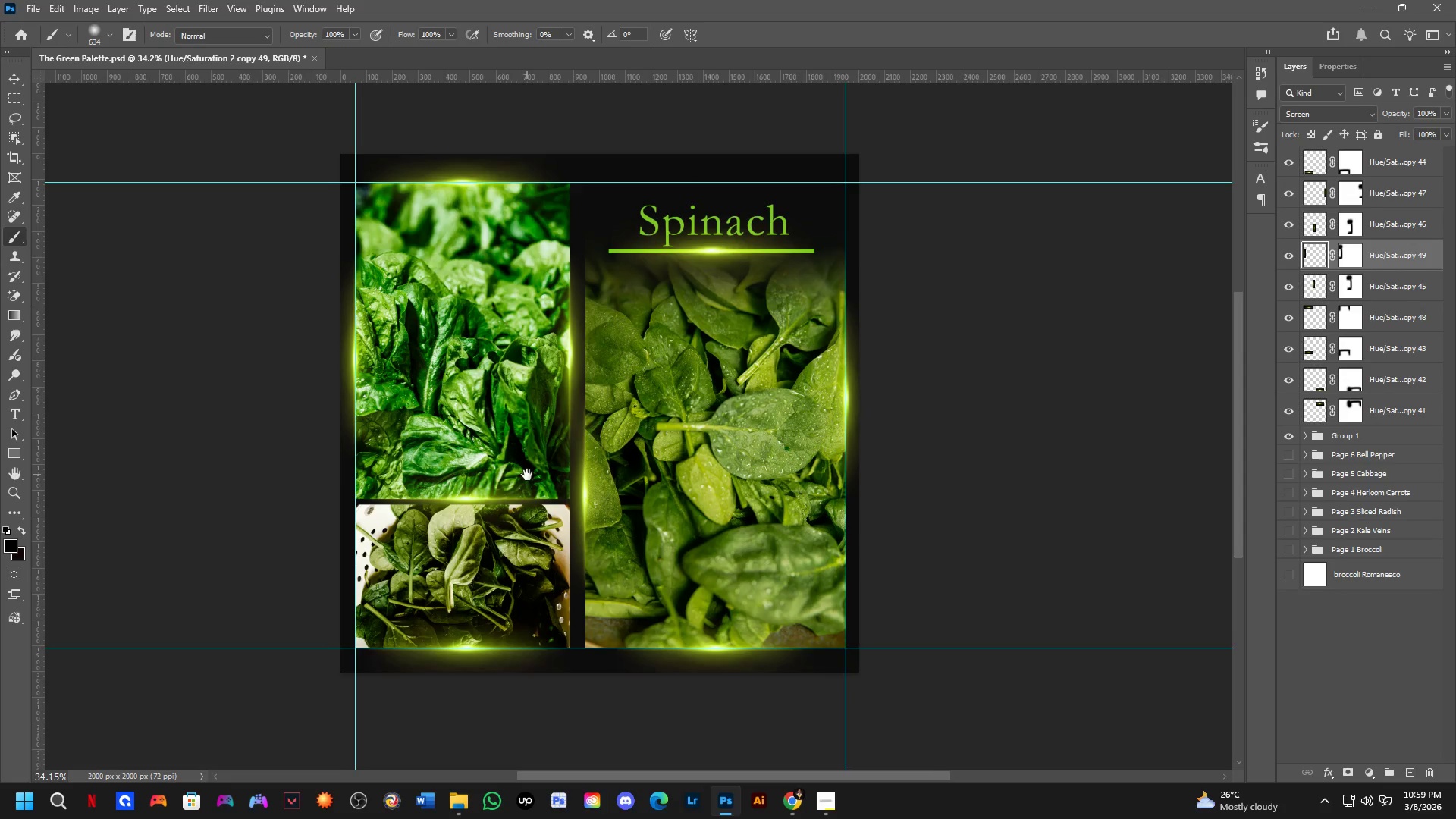 
left_click_drag(start_coordinate=[538, 309], to_coordinate=[493, 372])
 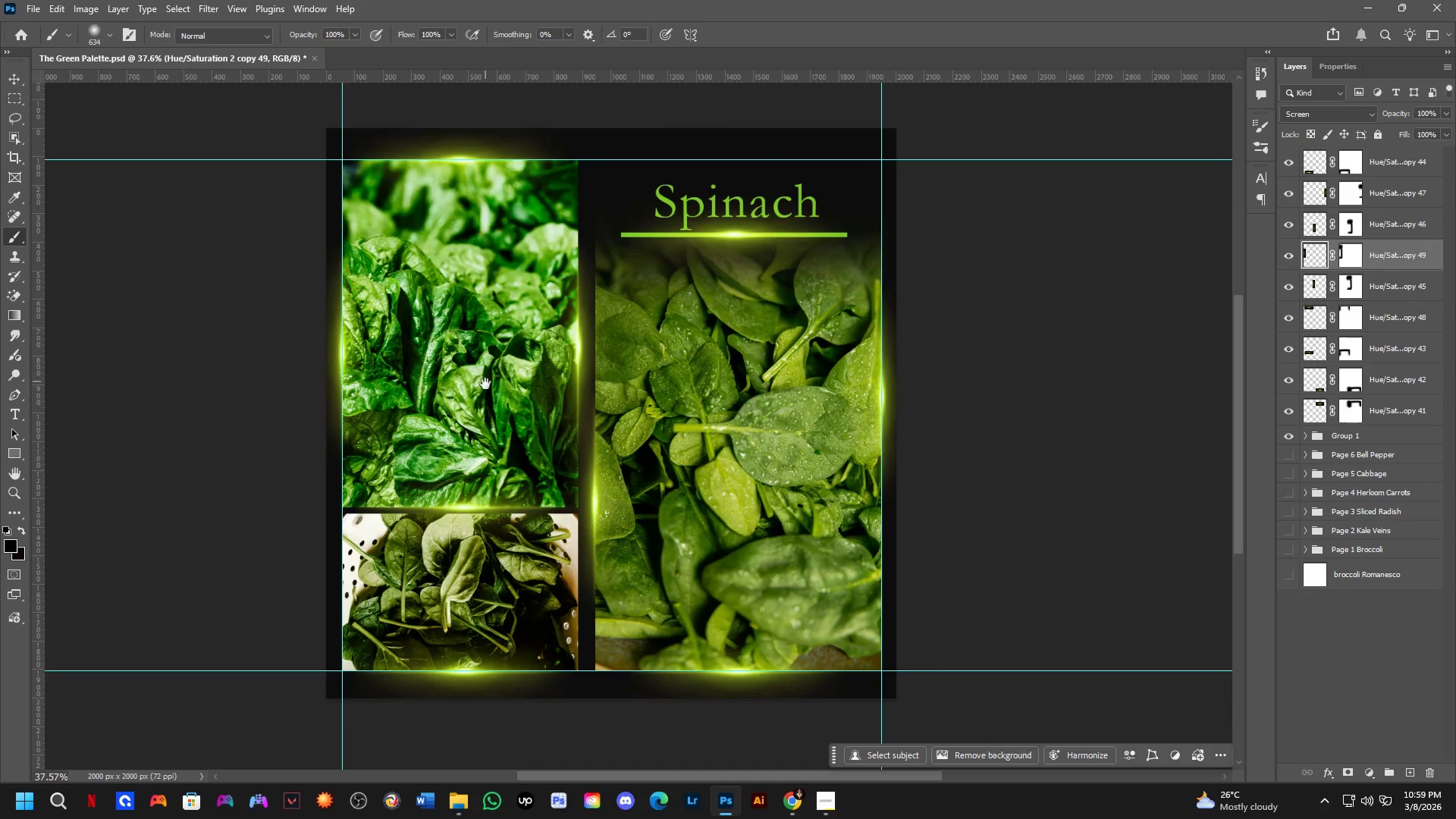 
scroll: coordinate [486, 400], scroll_direction: down, amount: 1.0
 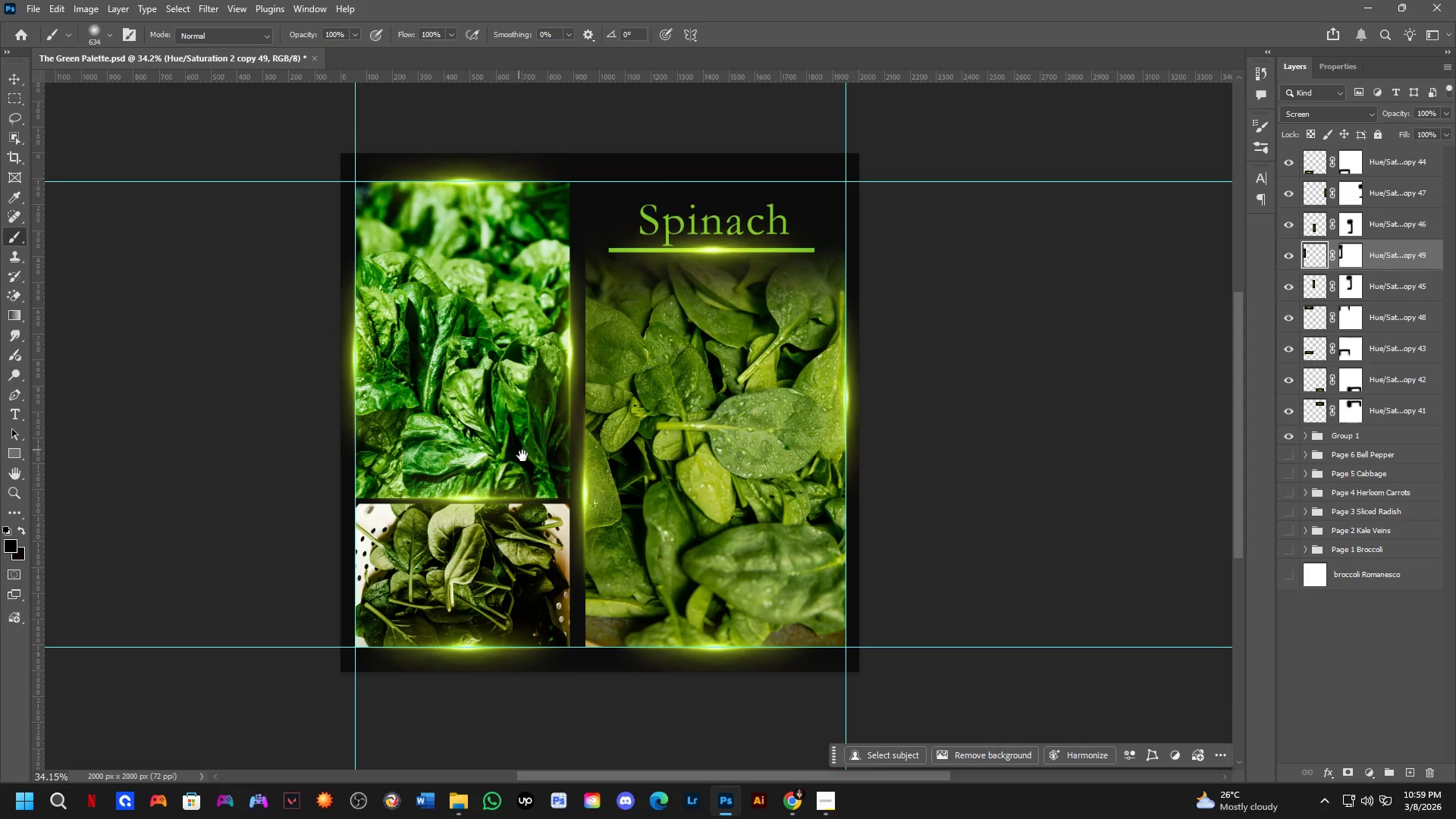 
hold_key(key=Space, duration=1.25)
 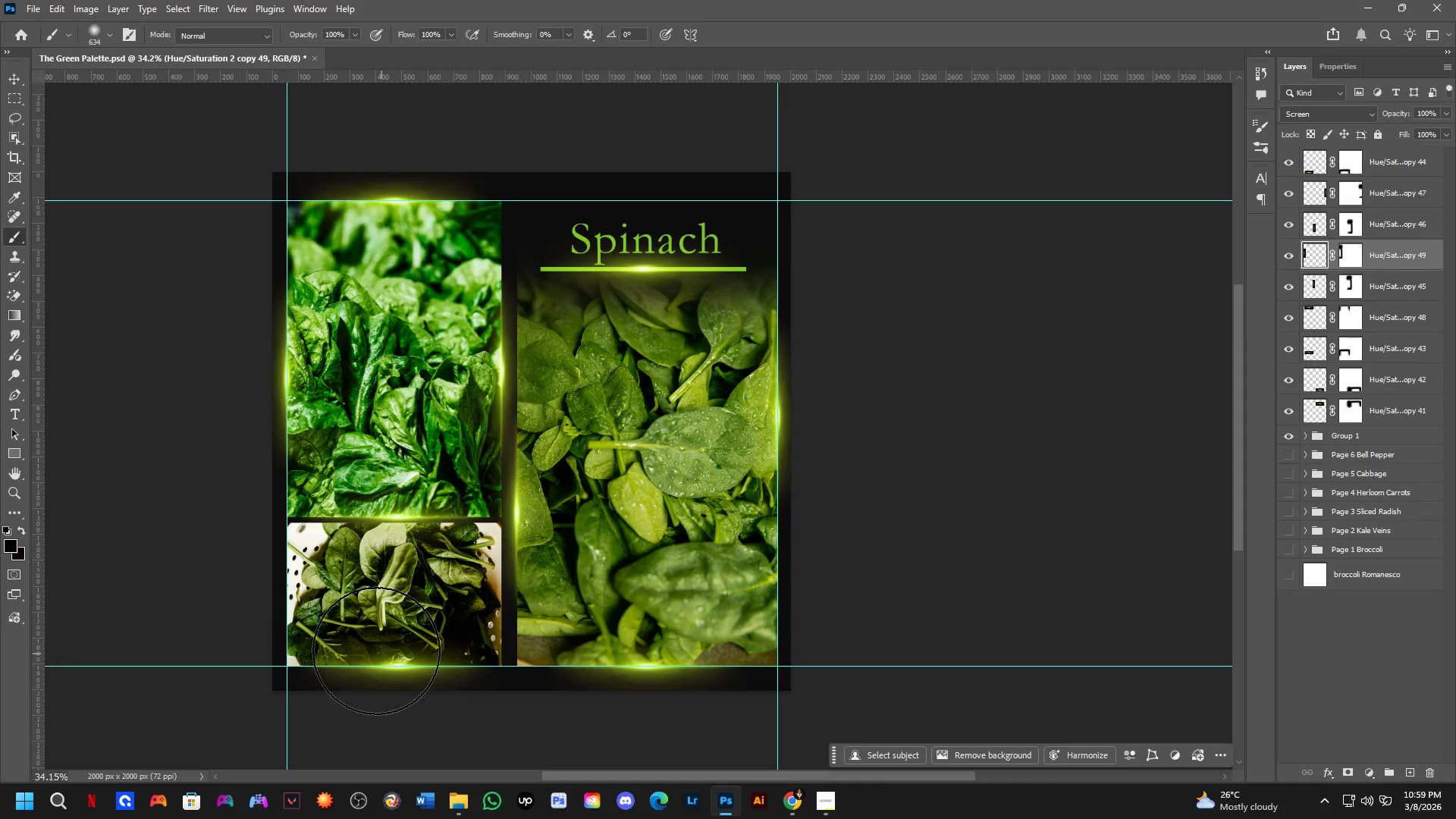 
left_click_drag(start_coordinate=[527, 474], to_coordinate=[459, 493])
 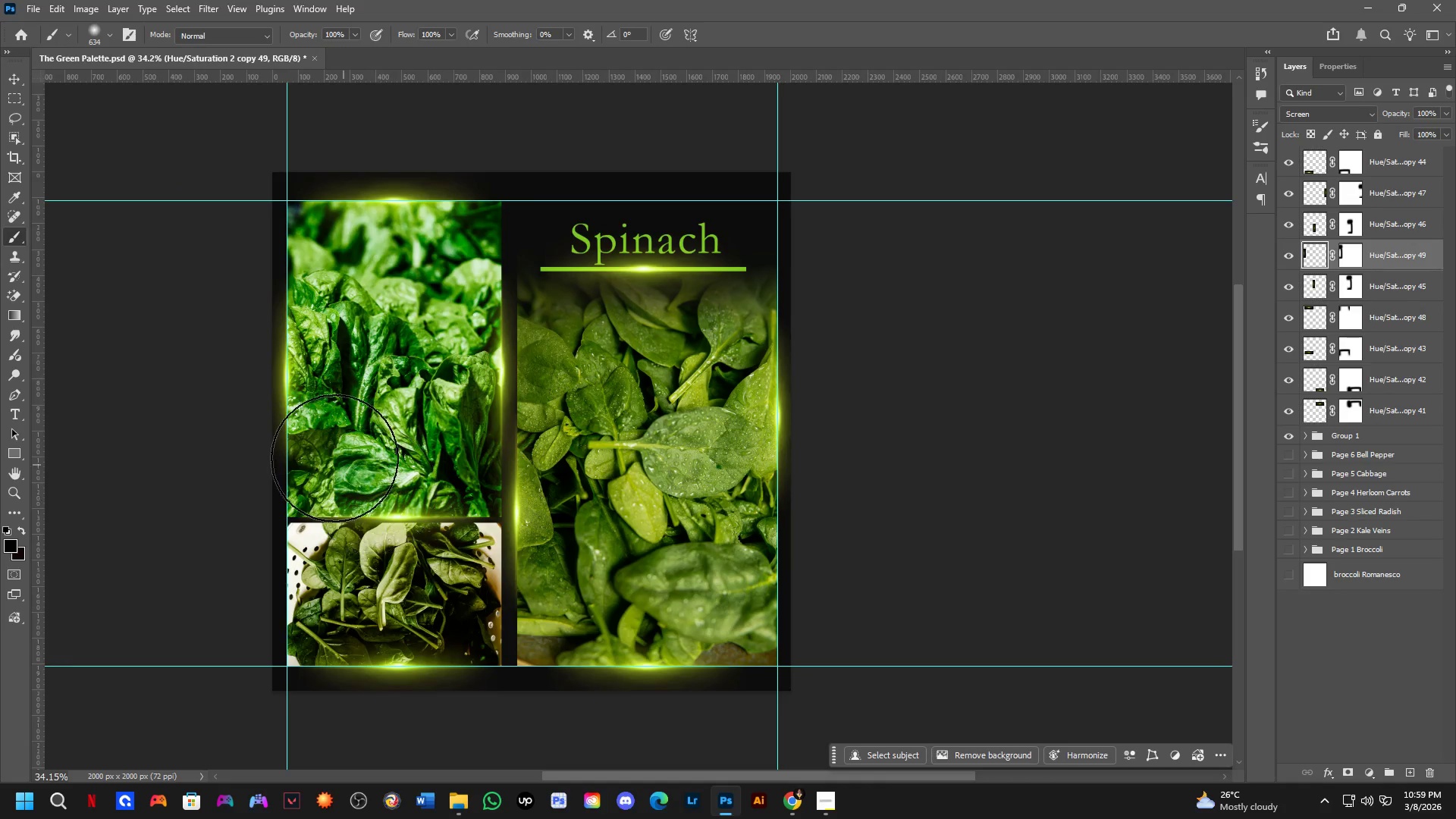 
hold_key(key=AltLeft, duration=0.8)
hold_key(key=ControlLeft, duration=0.77)
left_click([287, 378])
 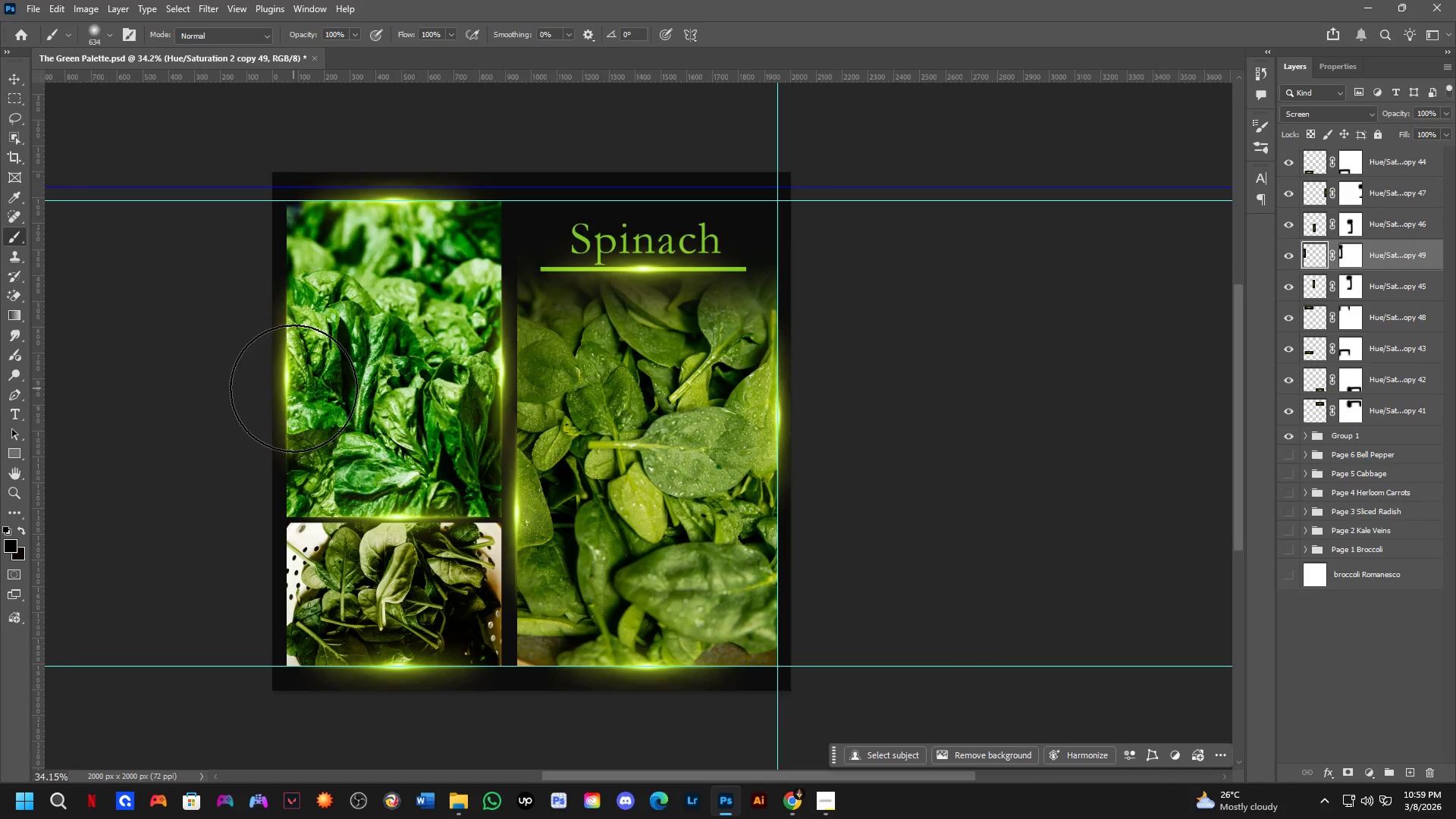 
scroll: coordinate [287, 390], scroll_direction: up, amount: 4.0
 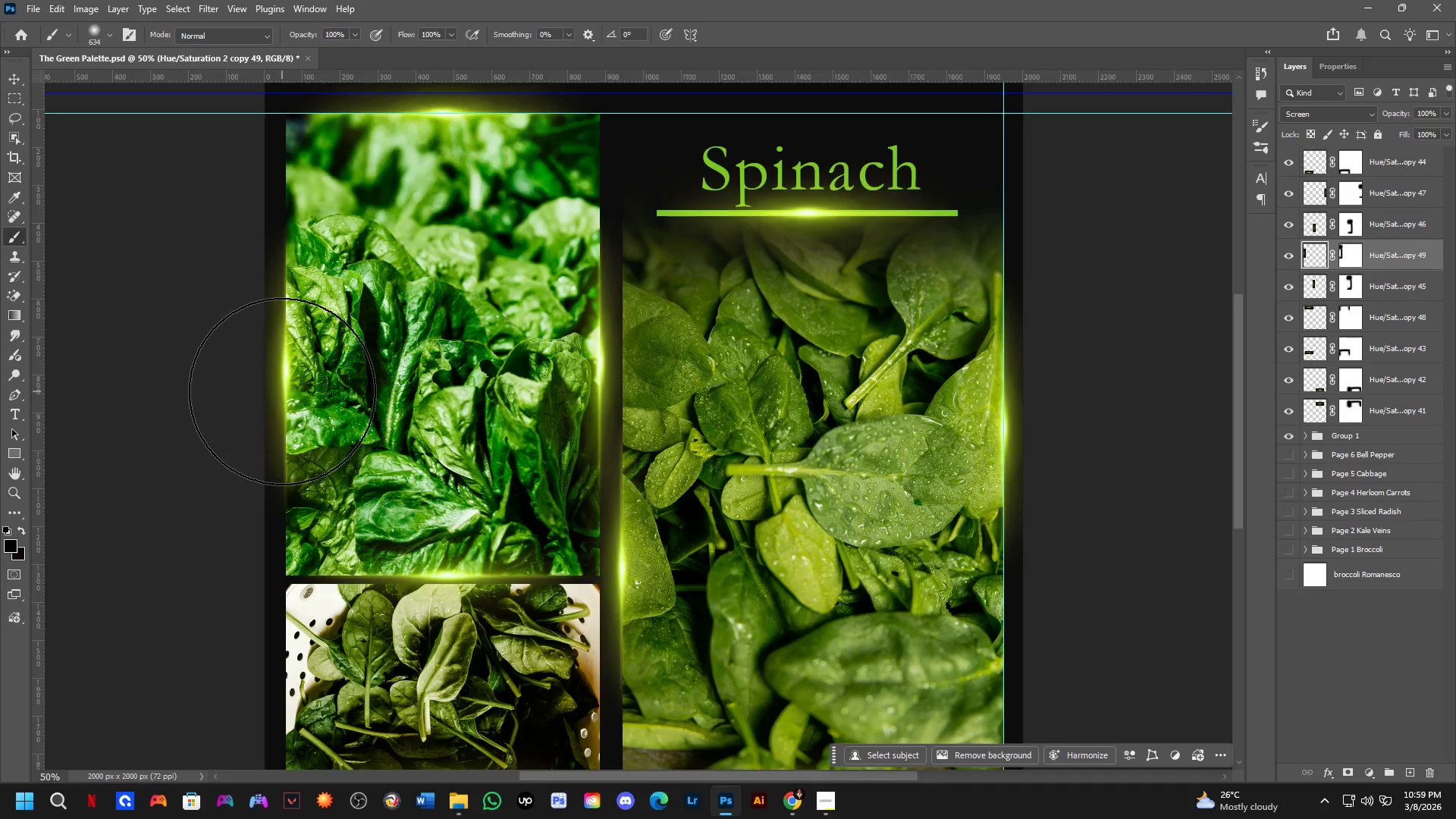 
scroll: coordinate [282, 396], scroll_direction: down, amount: 3.0
 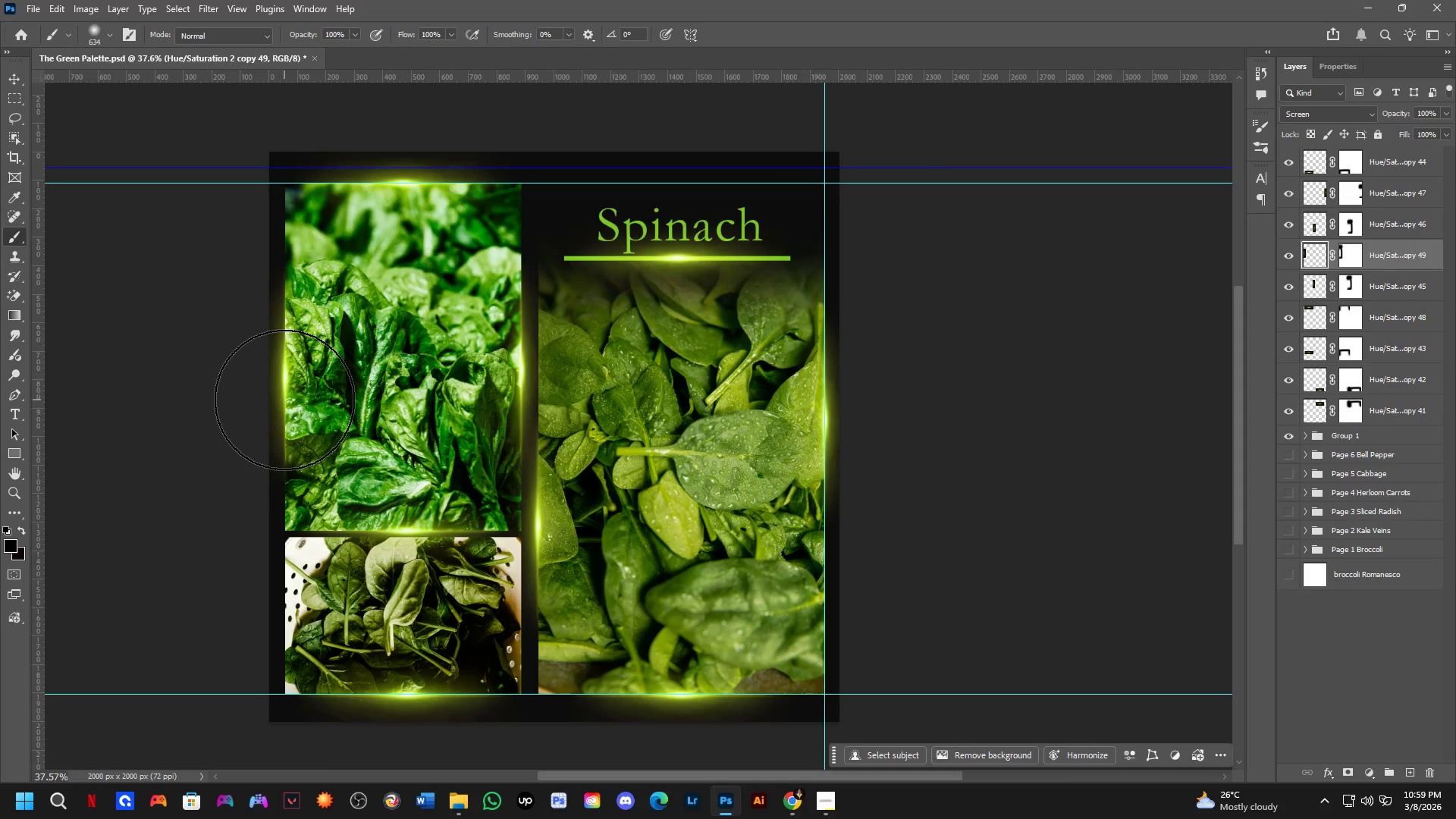 
key(Control+ControlLeft)
 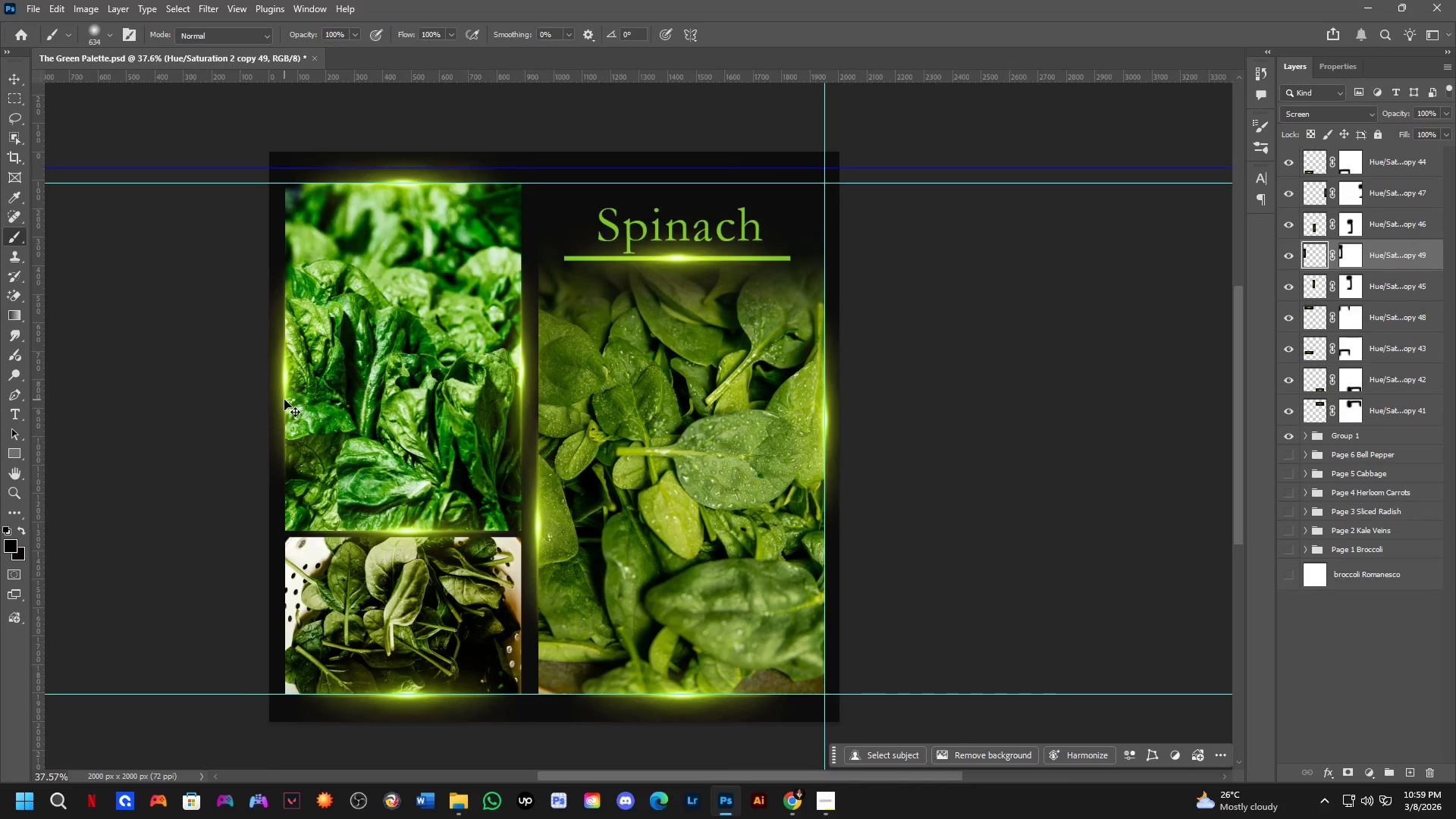 
key(Control+Z)
 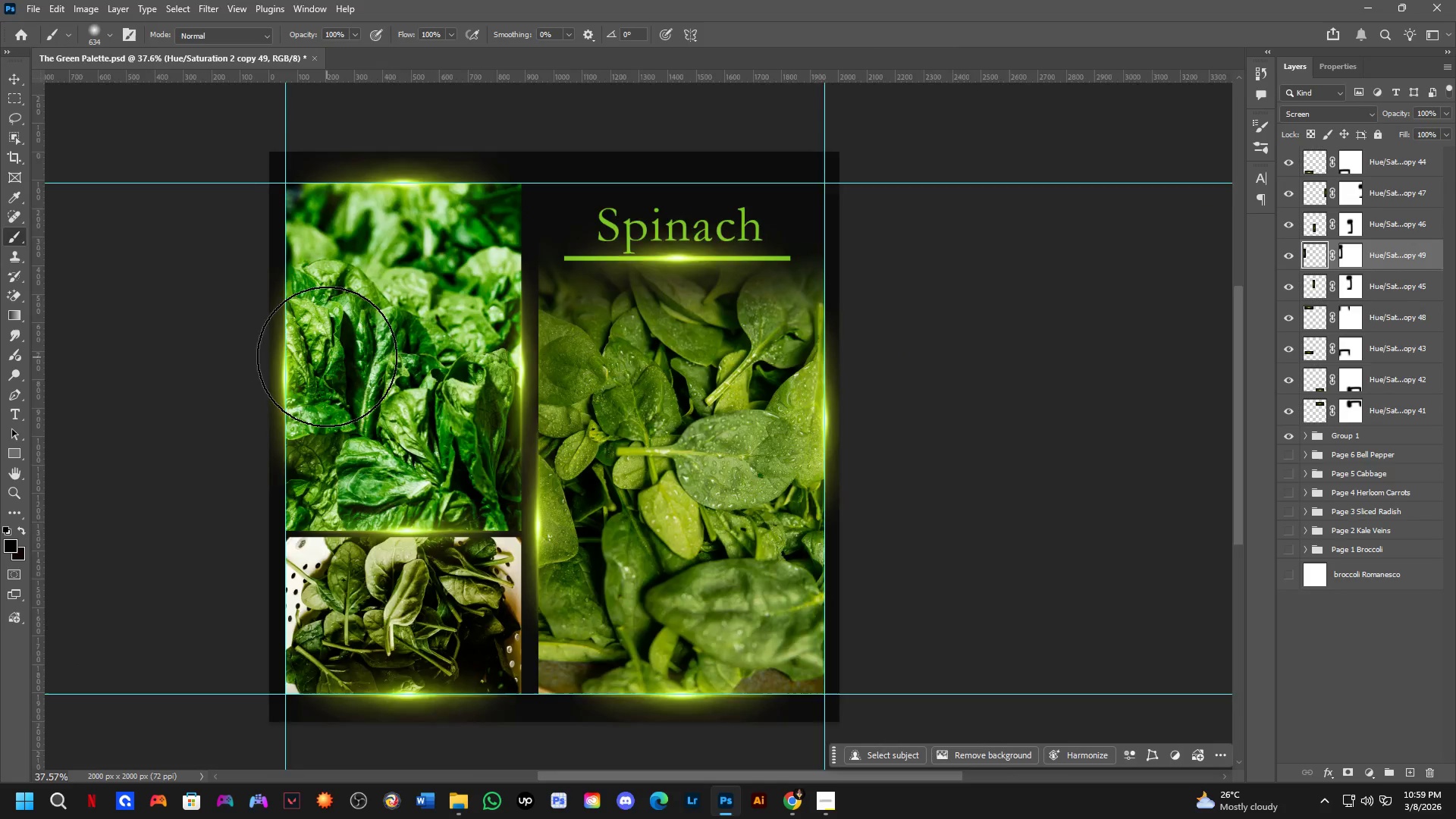 
scroll: coordinate [309, 346], scroll_direction: up, amount: 5.0
 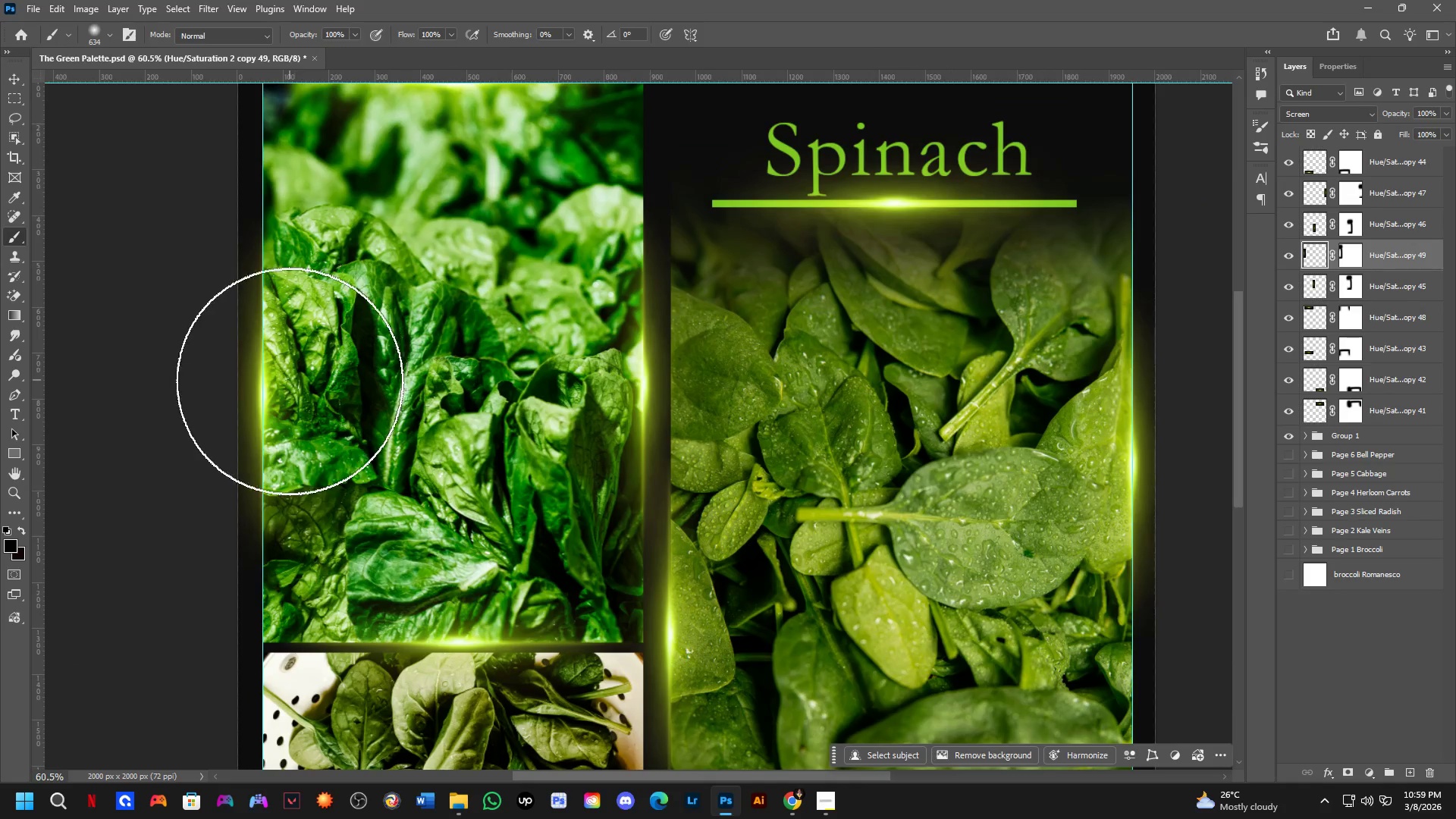 
hold_key(key=ControlLeft, duration=0.92)
hold_key(key=AltLeft, duration=0.75)
left_click_drag(start_coordinate=[284, 388], to_coordinate=[644, 679])
 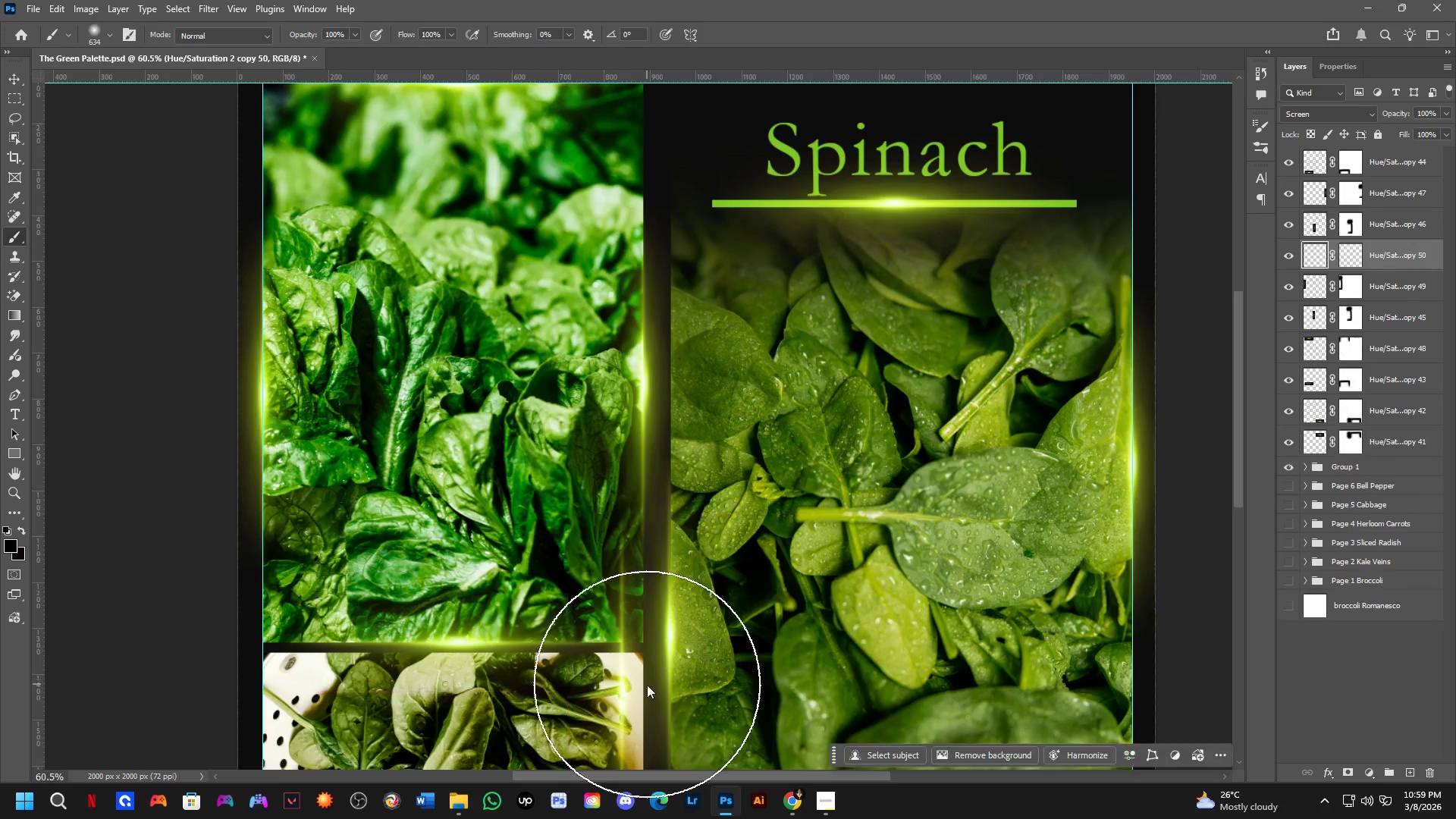 
hold_key(key=Space, duration=0.55)
 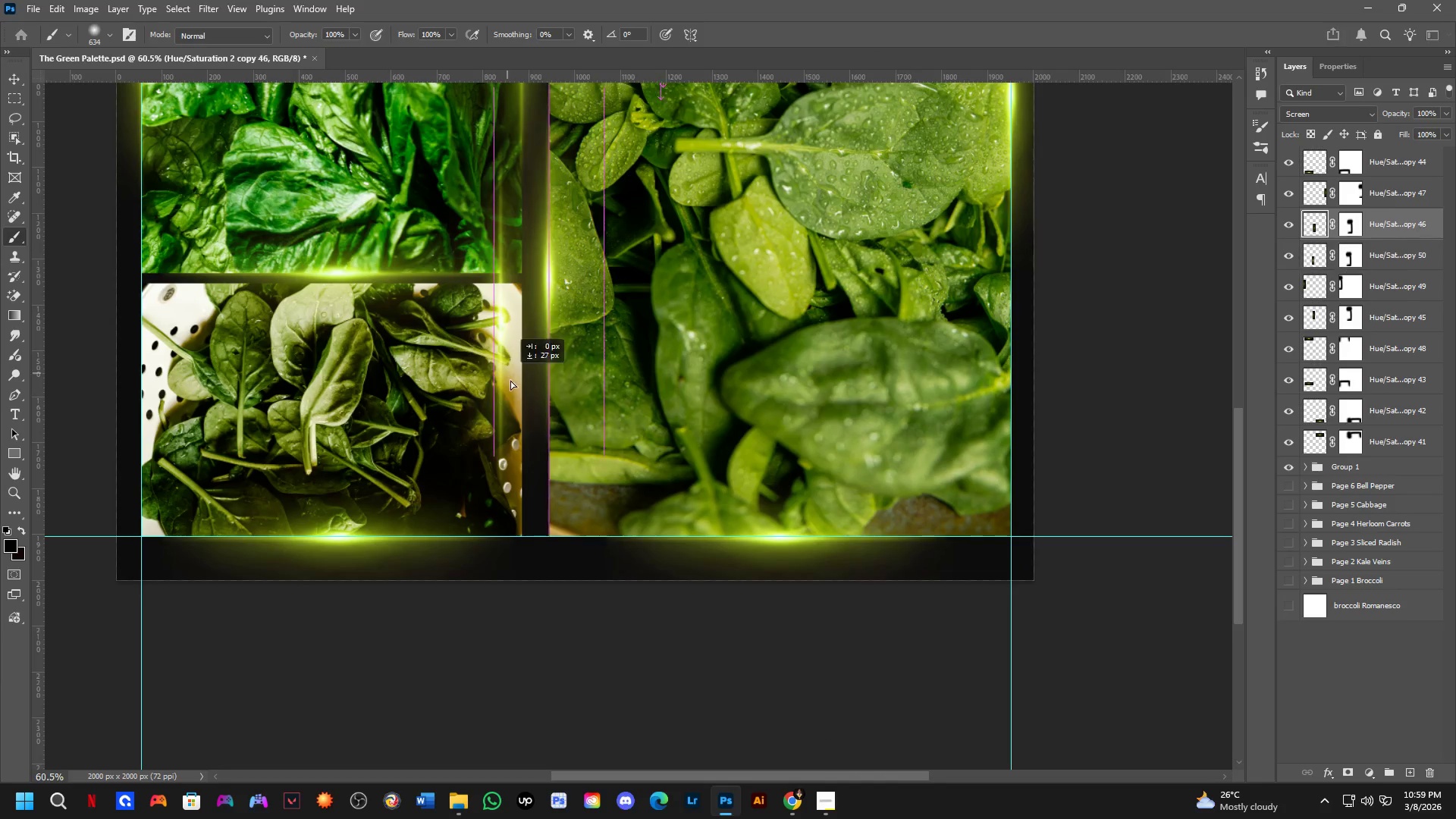 
left_click_drag(start_coordinate=[639, 682], to_coordinate=[518, 312])
 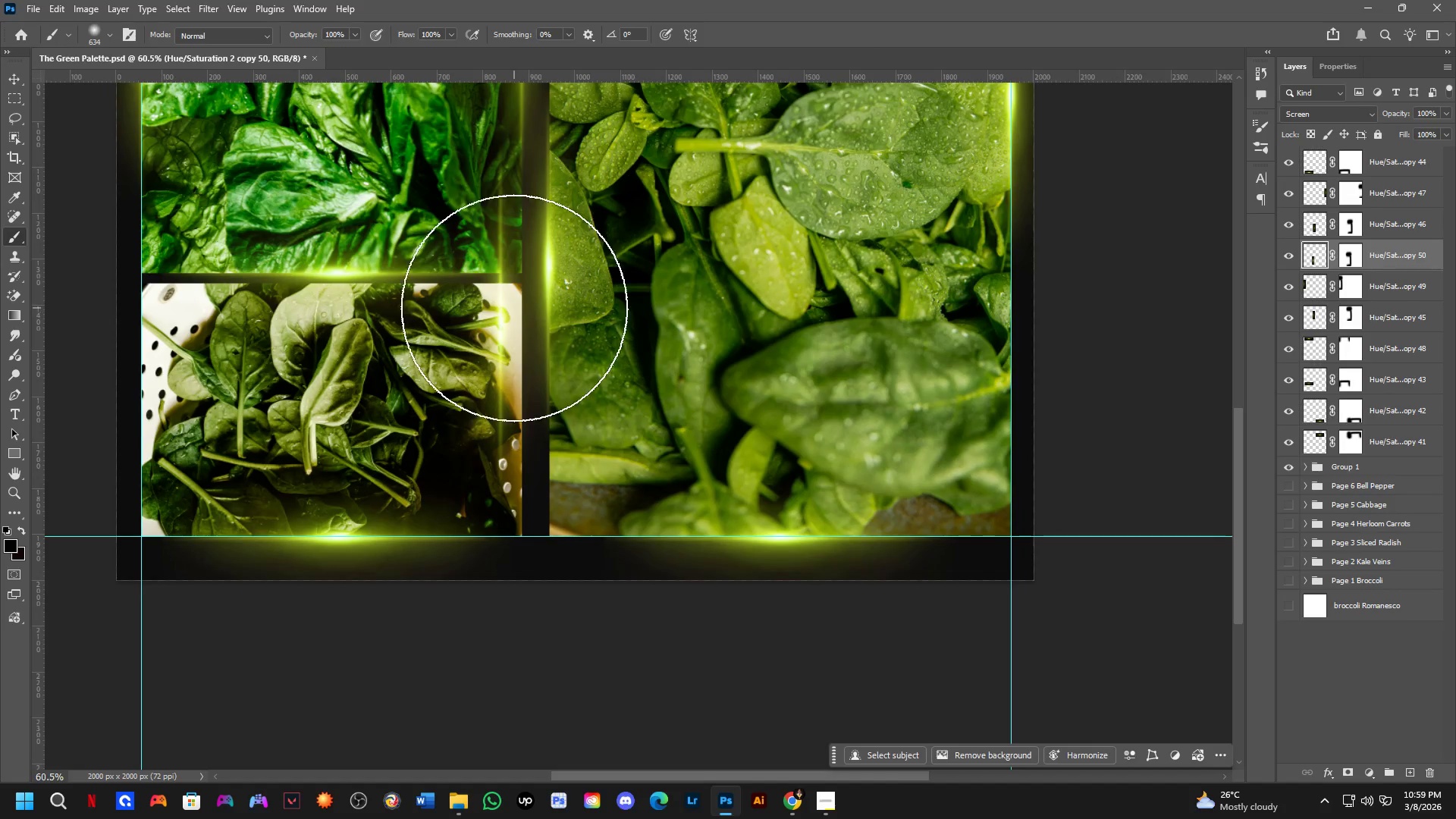 
hold_key(key=ControlLeft, duration=0.44)
left_click_drag(start_coordinate=[499, 344], to_coordinate=[471, 482])
 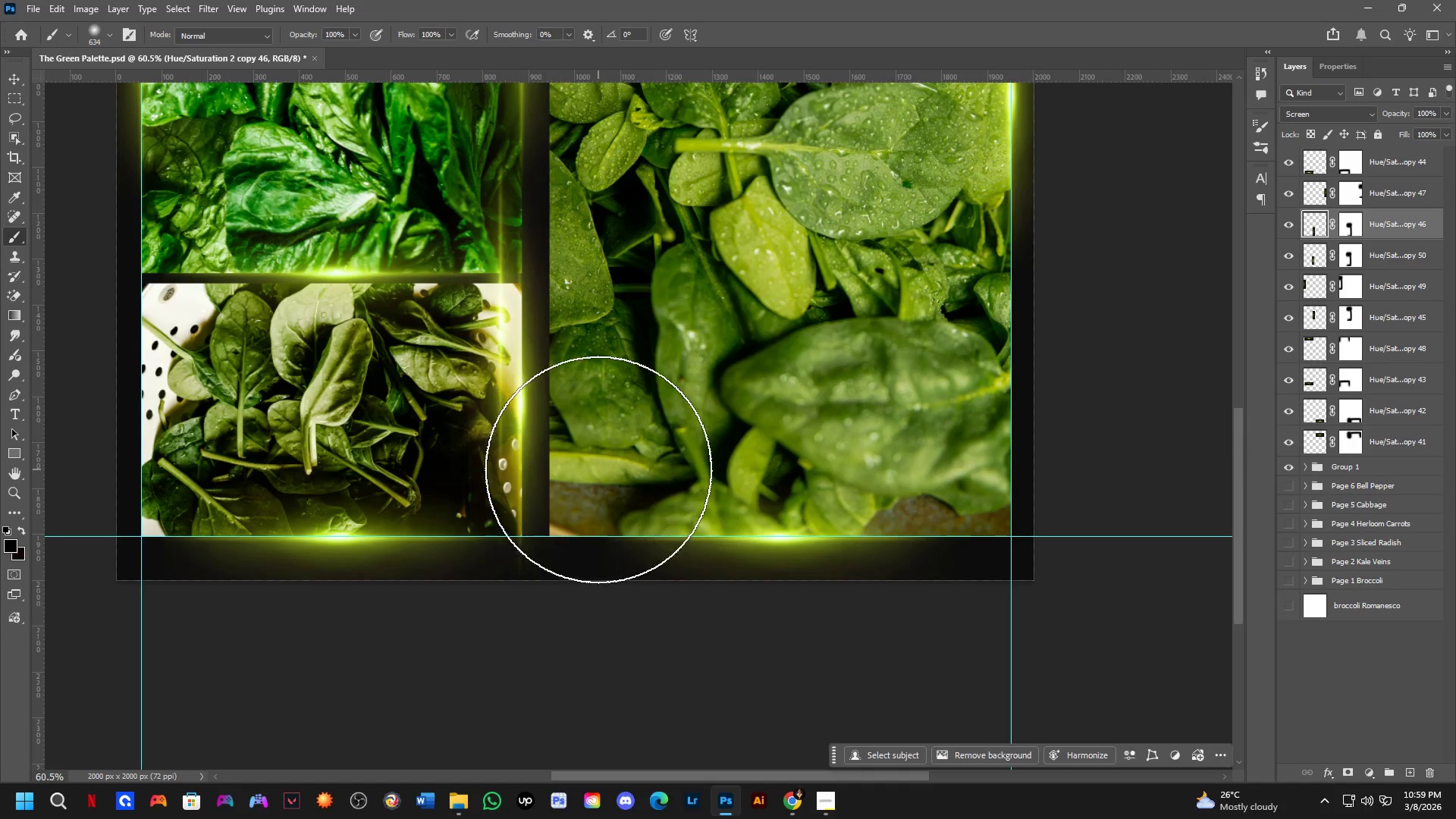 
key(Control+Z)
 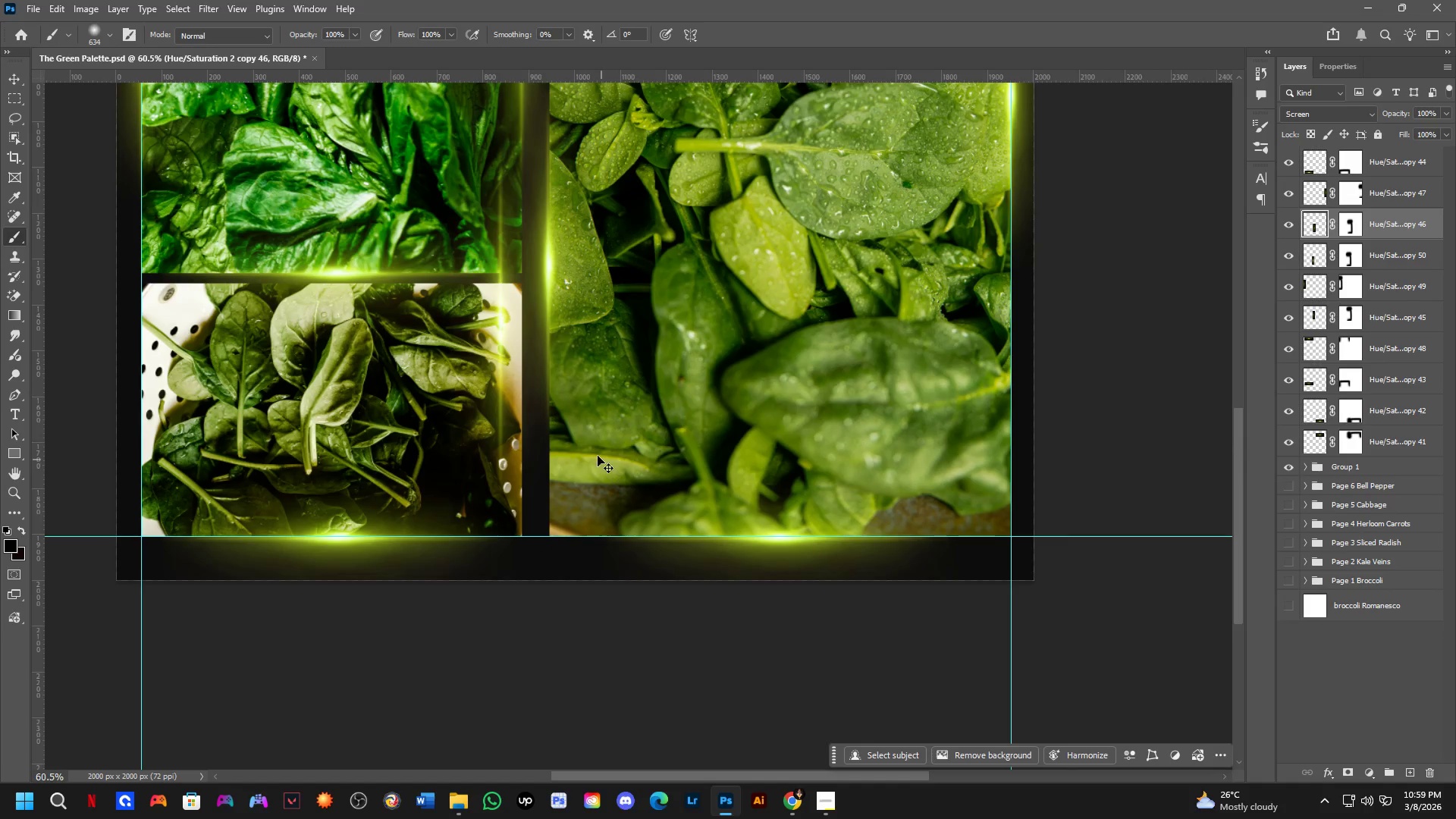 
key(Control+Z)
 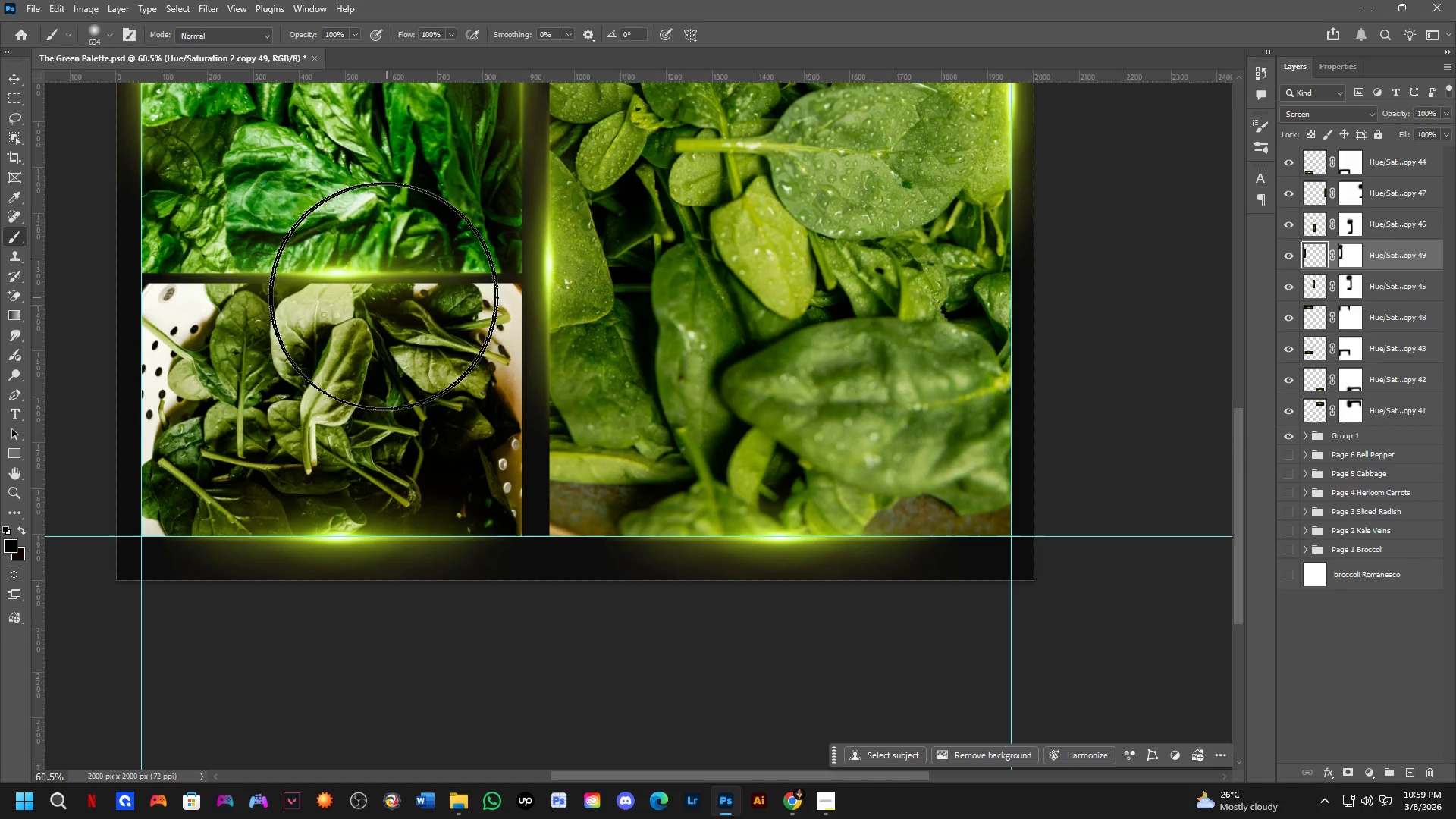 
key(Control+Shift+ShiftLeft)
 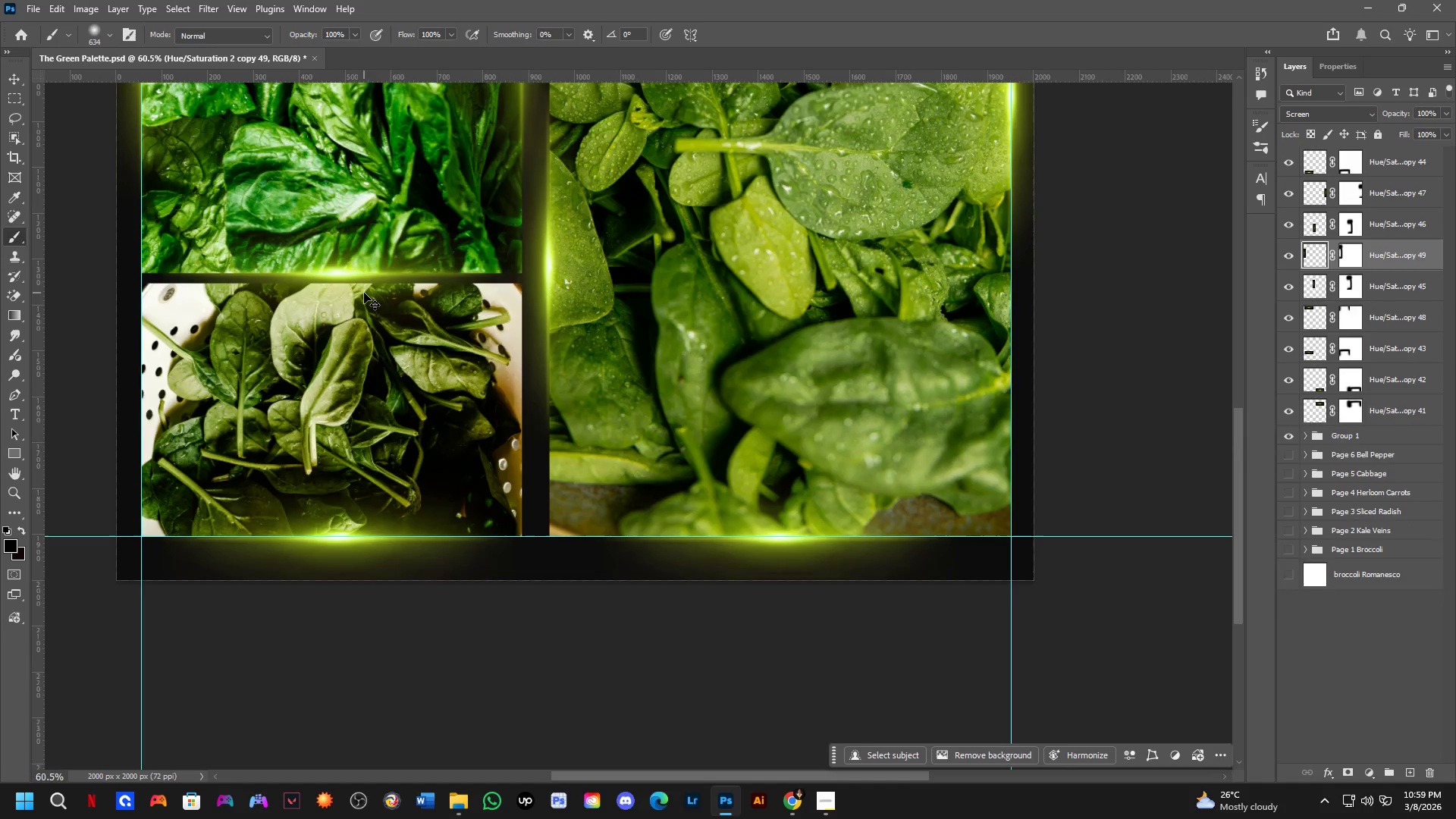 
key(Control+Shift+Z)
 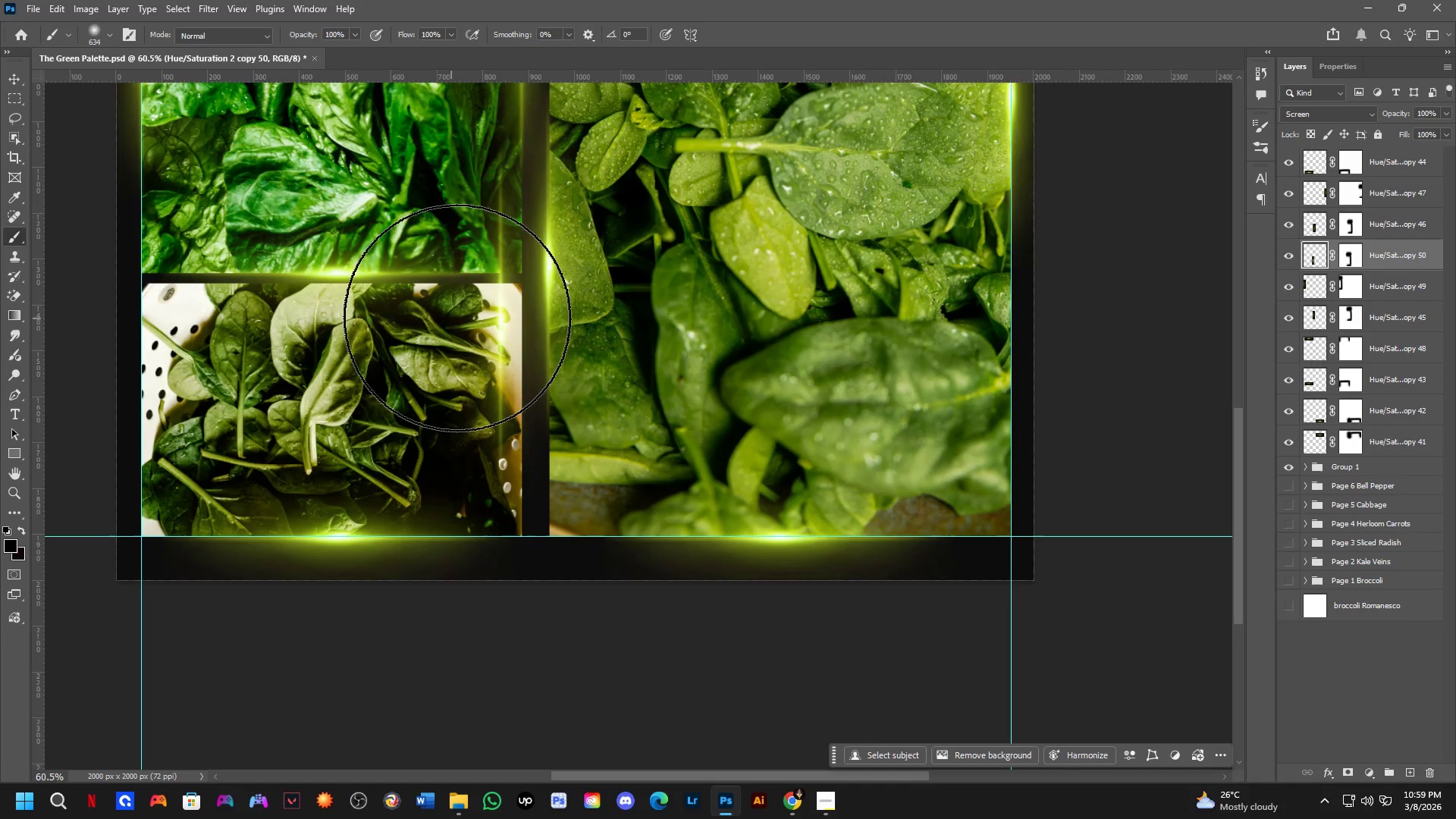 
hold_key(key=ControlLeft, duration=0.58)
left_click_drag(start_coordinate=[502, 332], to_coordinate=[613, 372])
 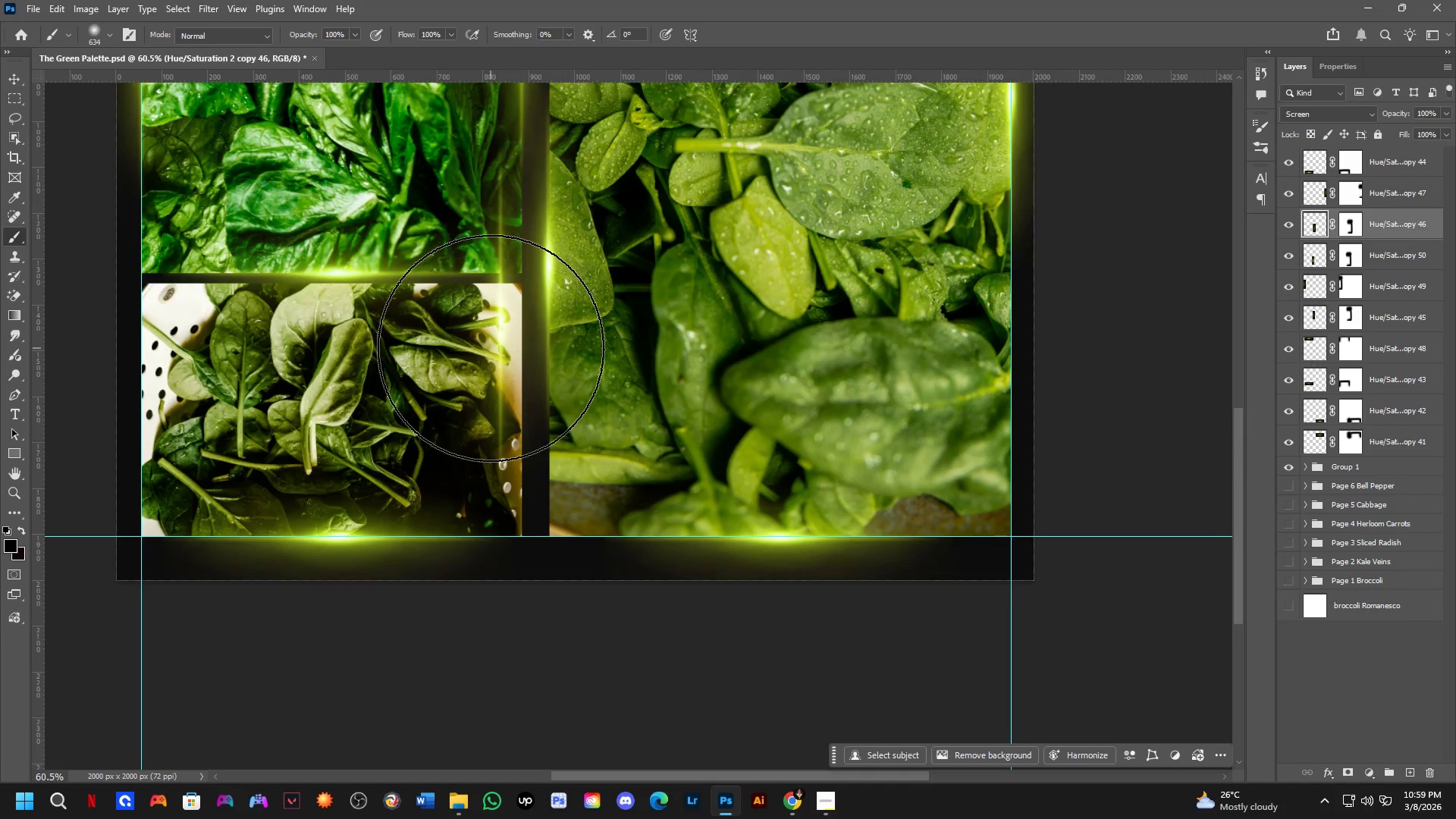 
key(Control+Z)
 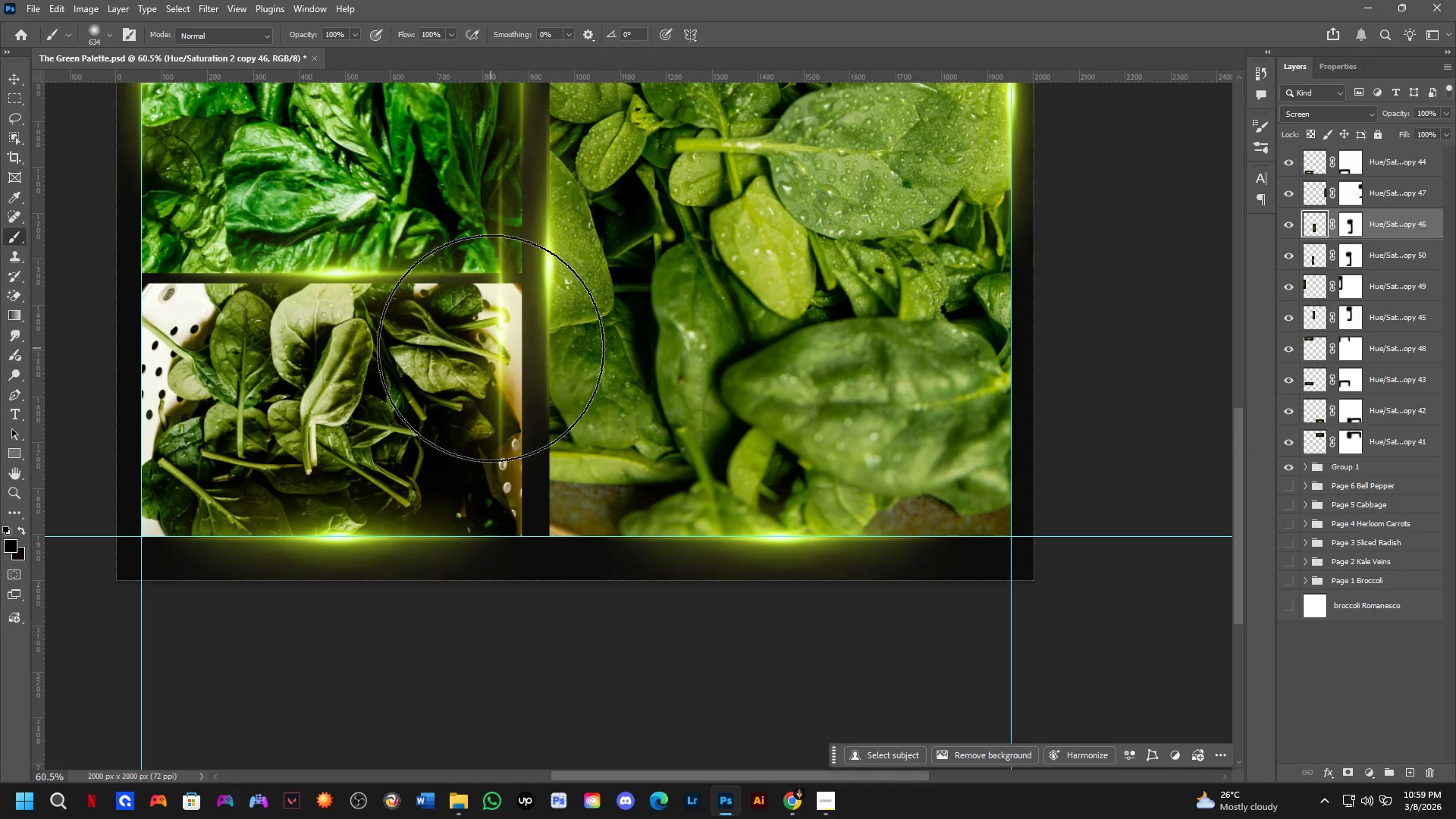 
hold_key(key=ControlLeft, duration=0.61)
 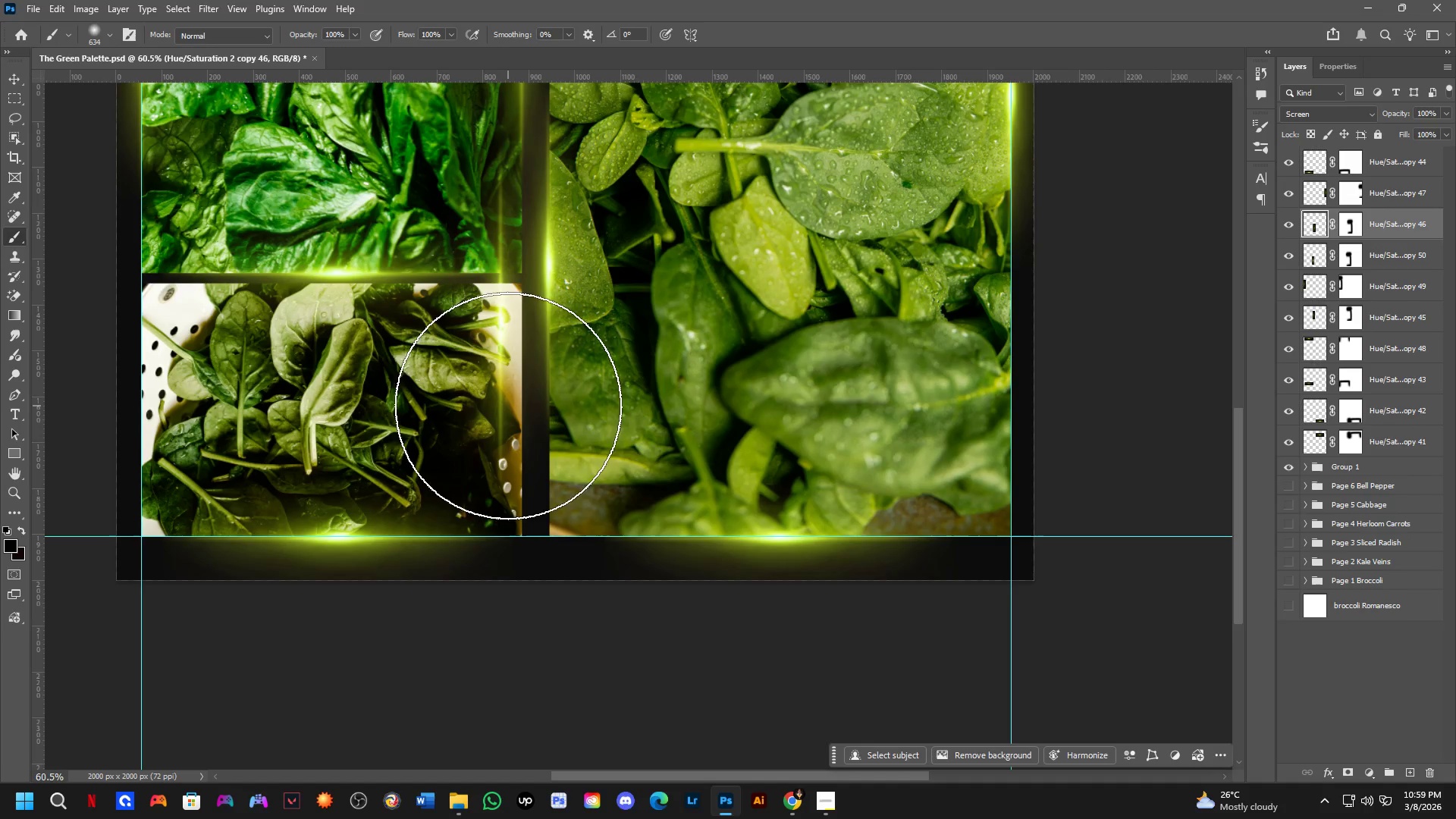 
key(Control+Z)
 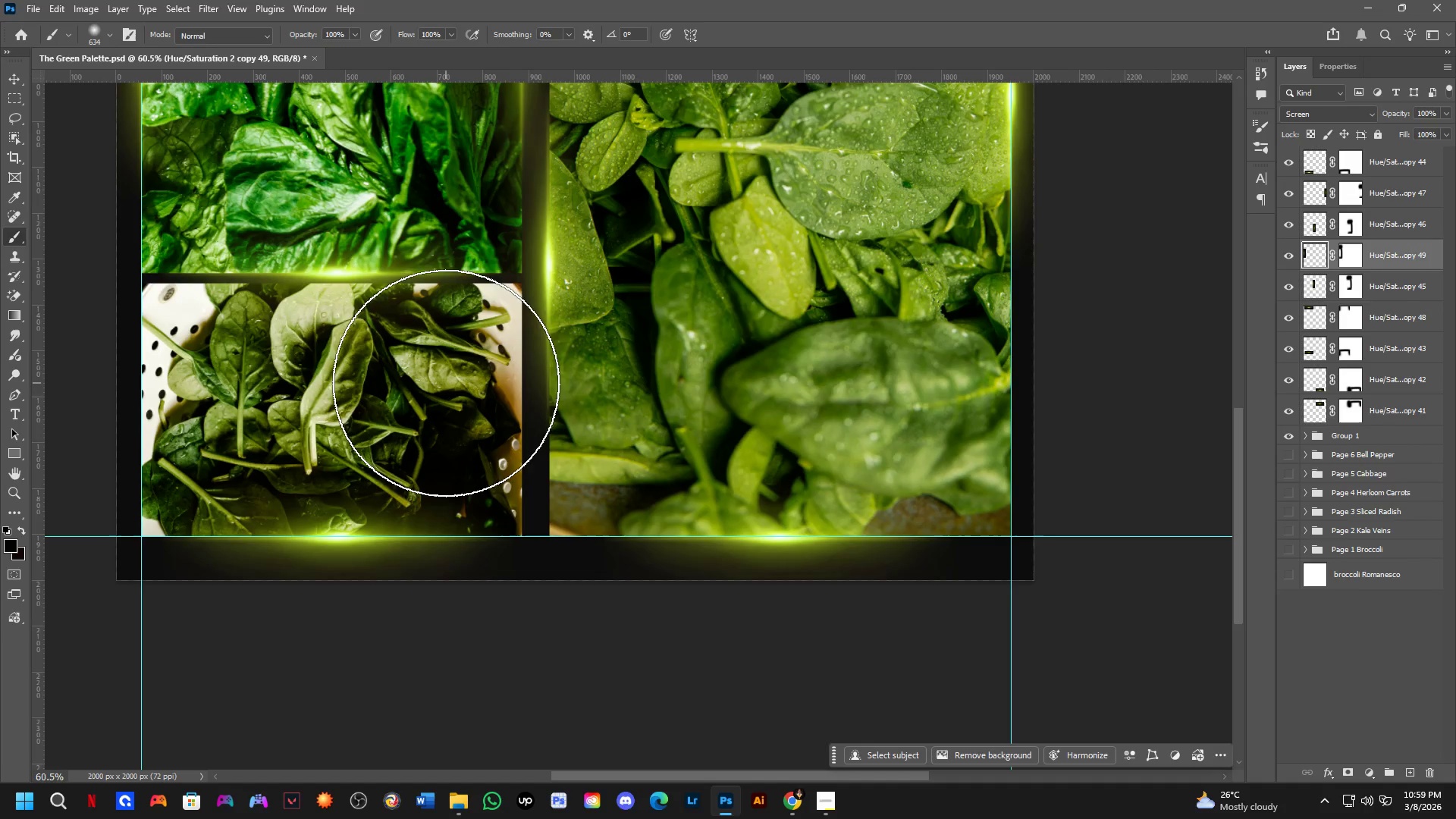 
hold_key(key=ControlLeft, duration=0.59)
 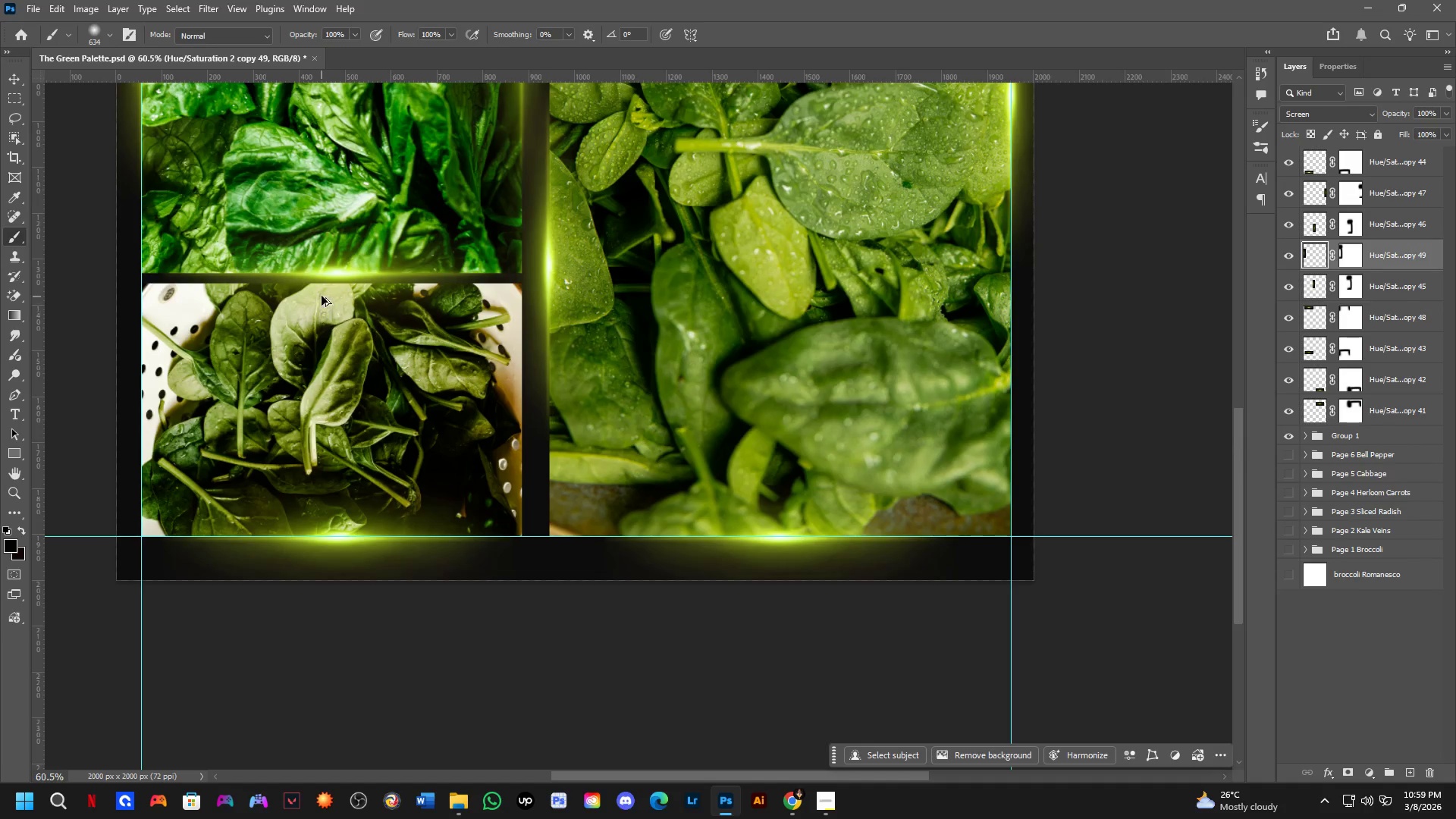 
hold_key(key=ShiftLeft, duration=0.34)
 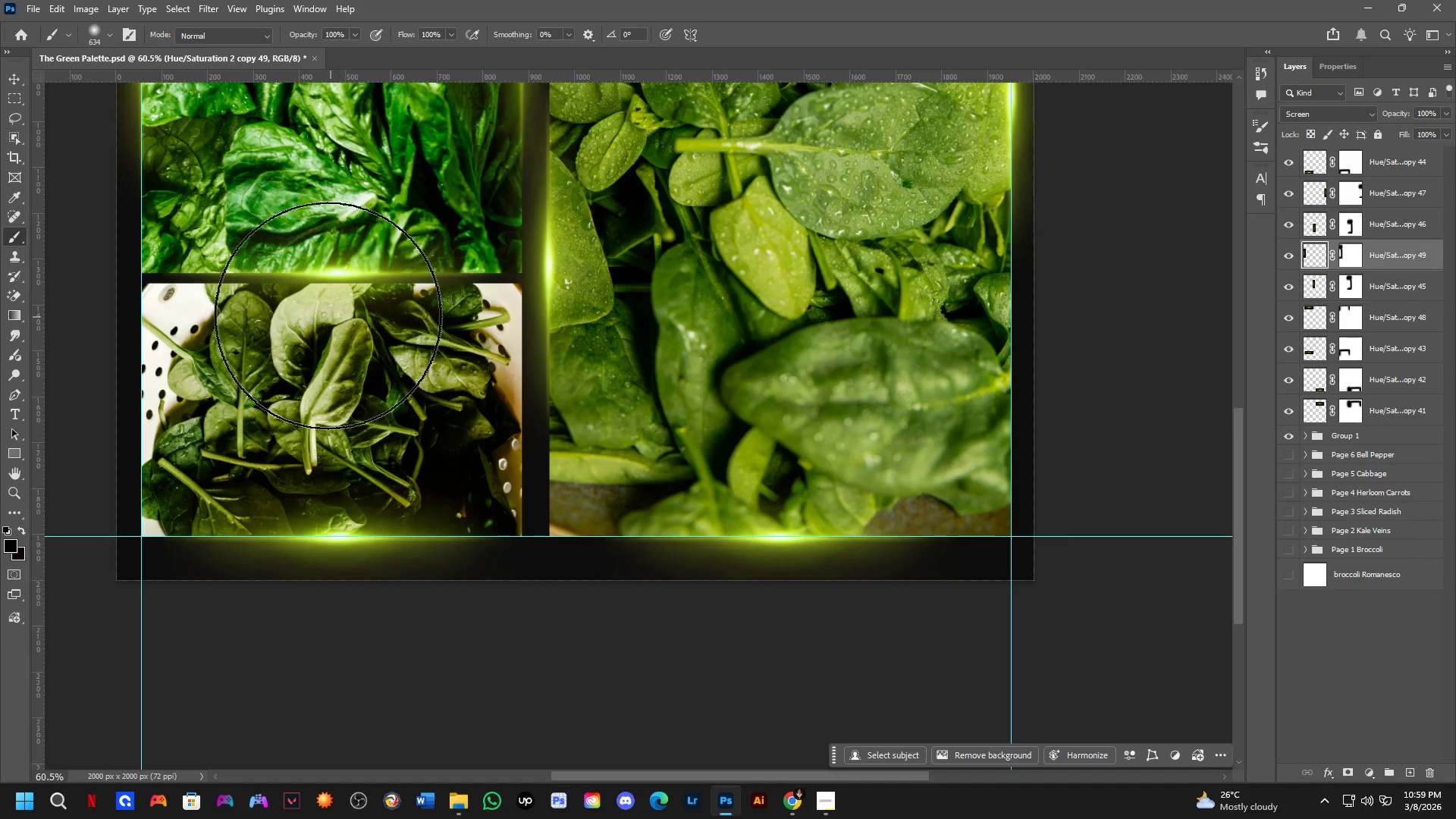 
hold_key(key=ControlLeft, duration=1.2)
hold_key(key=AltLeft, duration=1.08)
left_click_drag(start_coordinate=[550, 277], to_coordinate=[522, 416])
 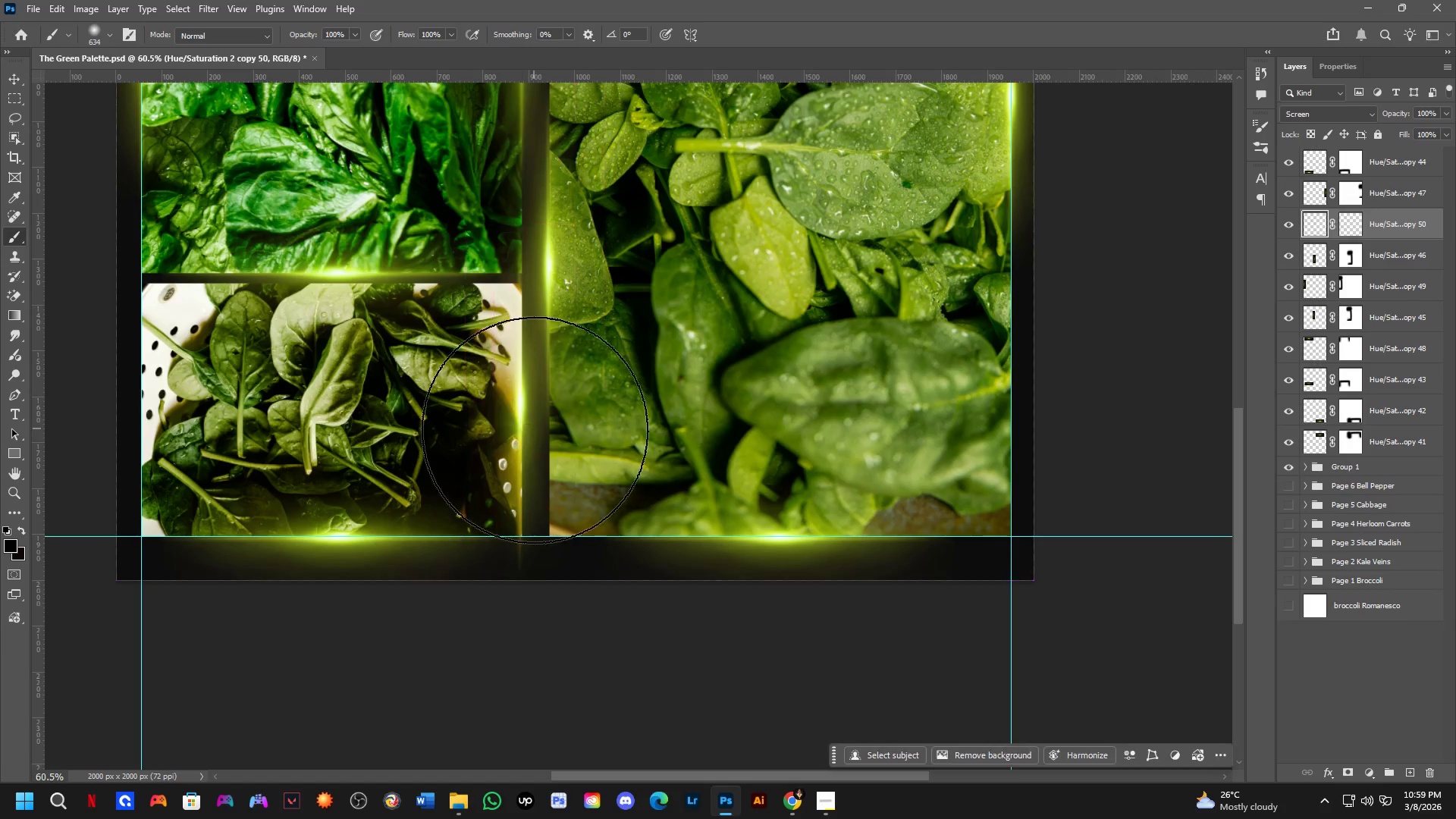 
scroll: coordinate [535, 441], scroll_direction: down, amount: 3.0
 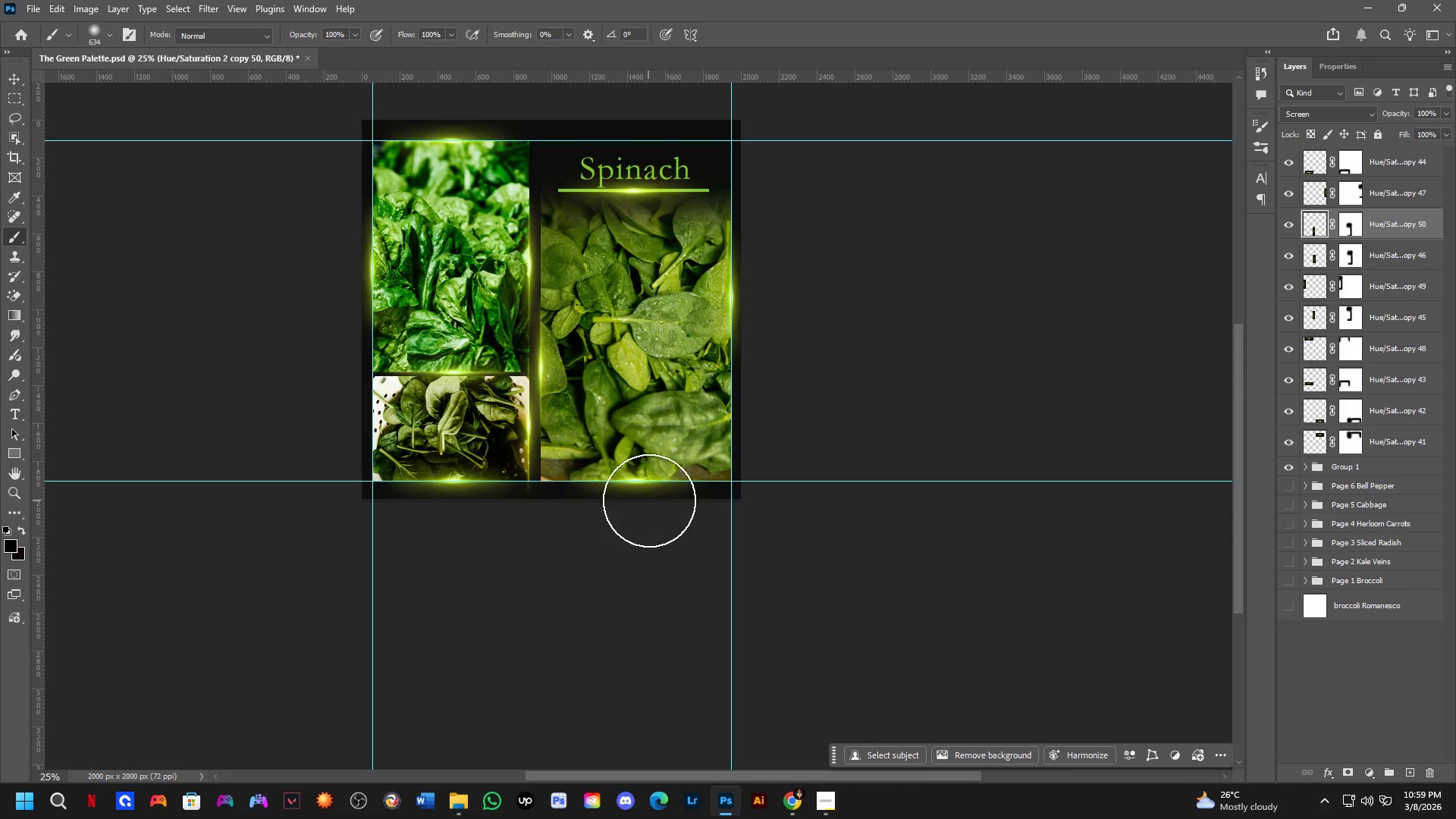 
key(Shift+ShiftLeft)
 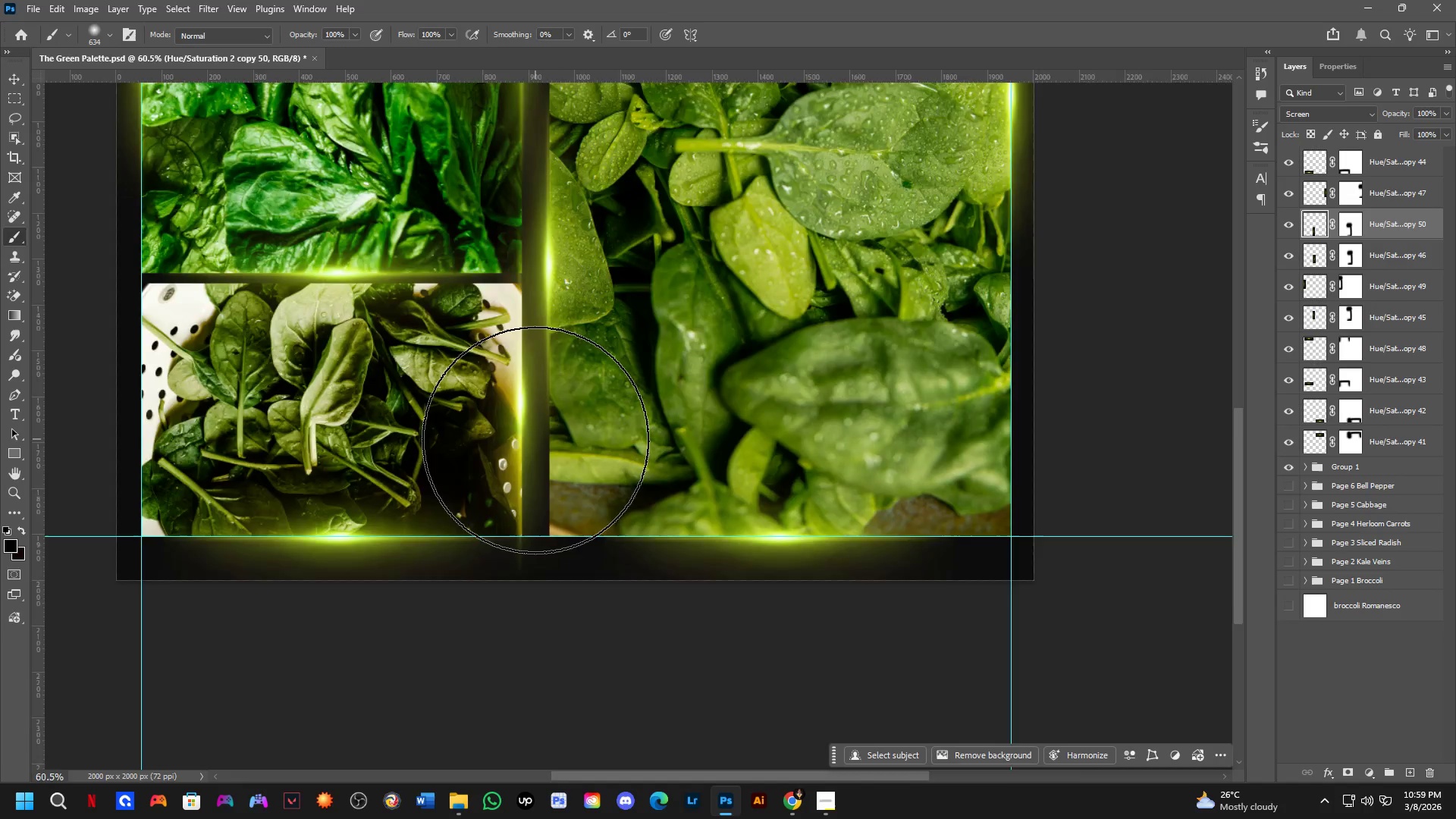 
hold_key(key=Space, duration=0.72)
 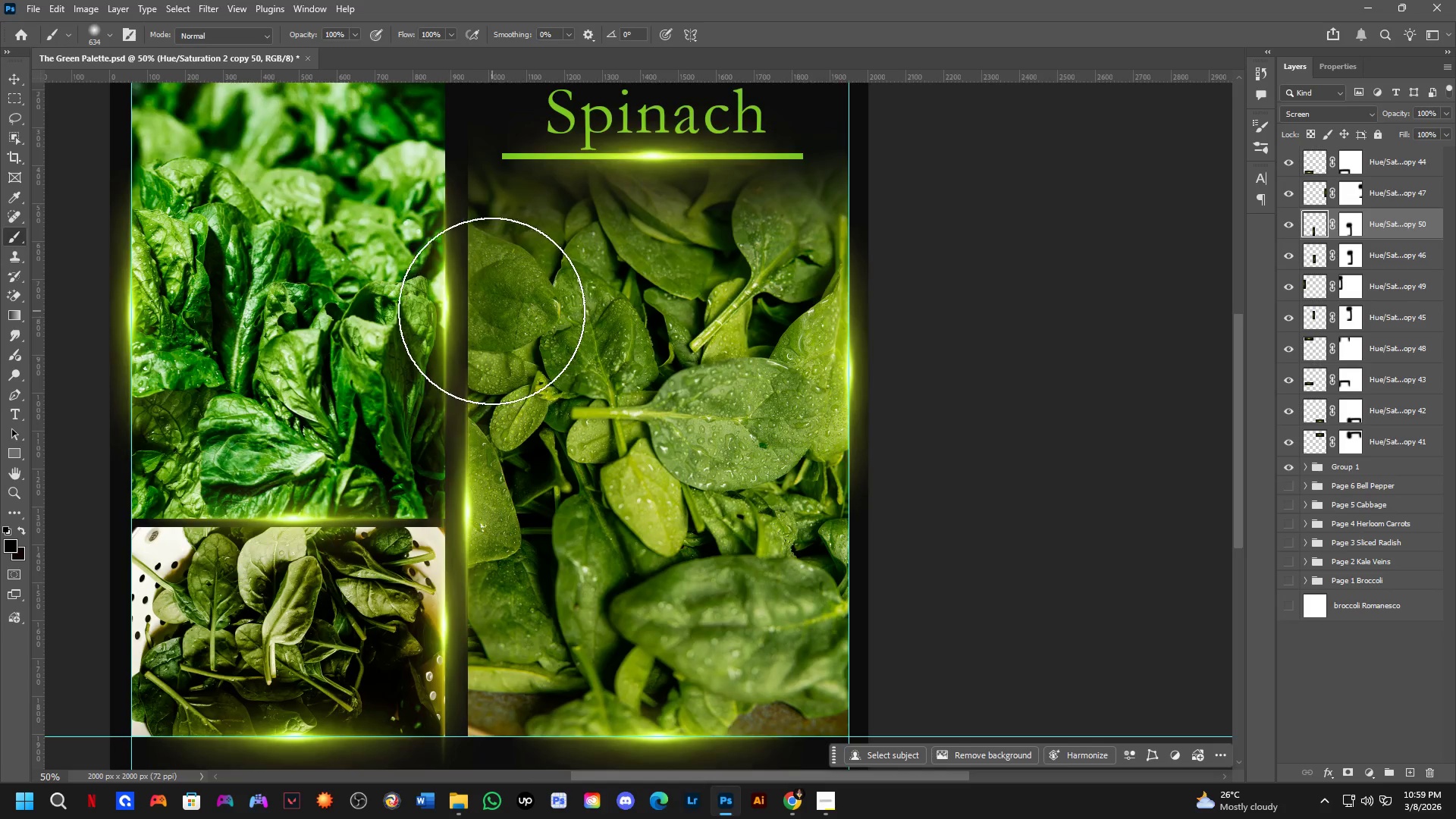 
left_click_drag(start_coordinate=[667, 331], to_coordinate=[613, 378])
 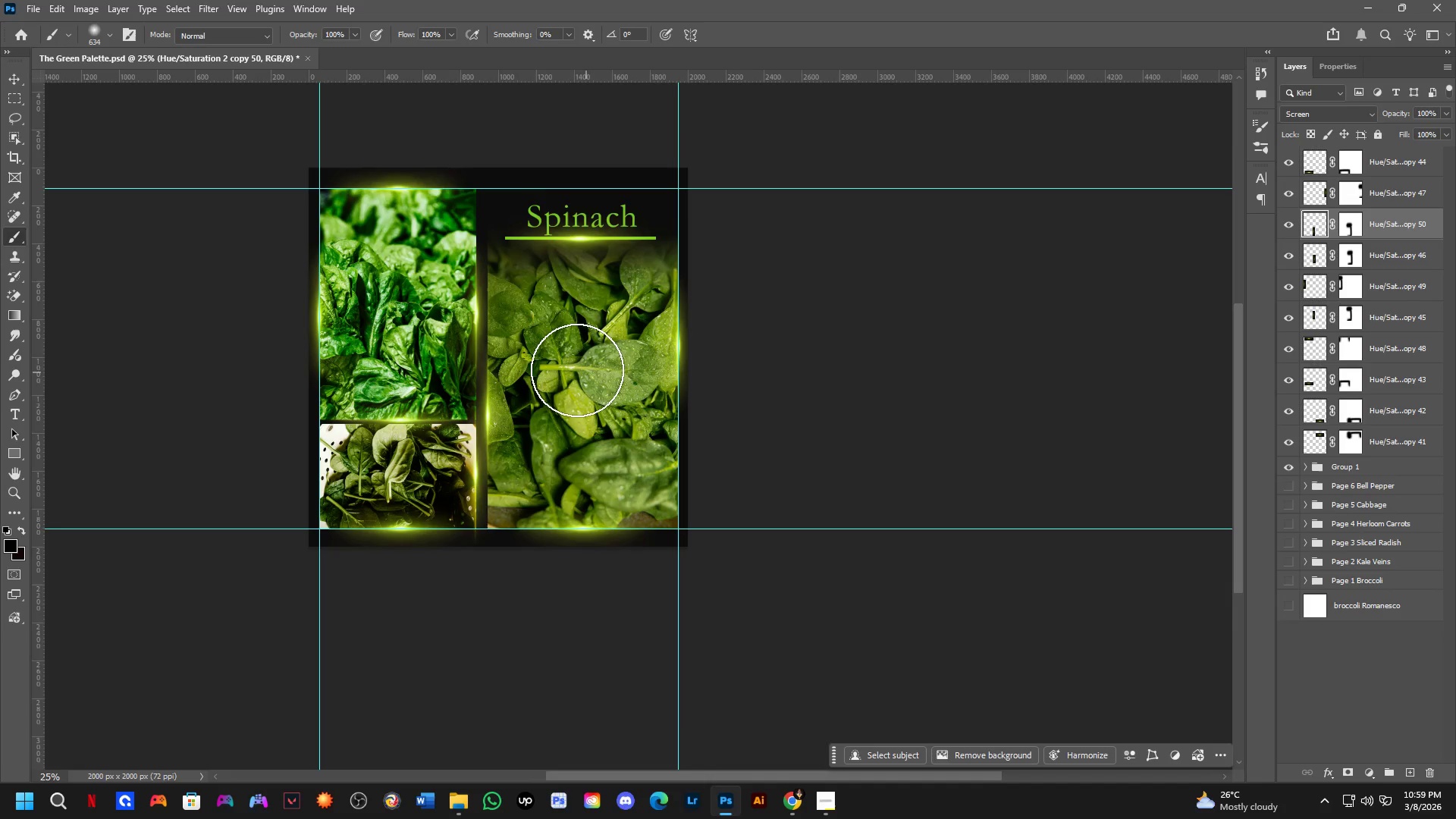 
key(Shift+ShiftLeft)
 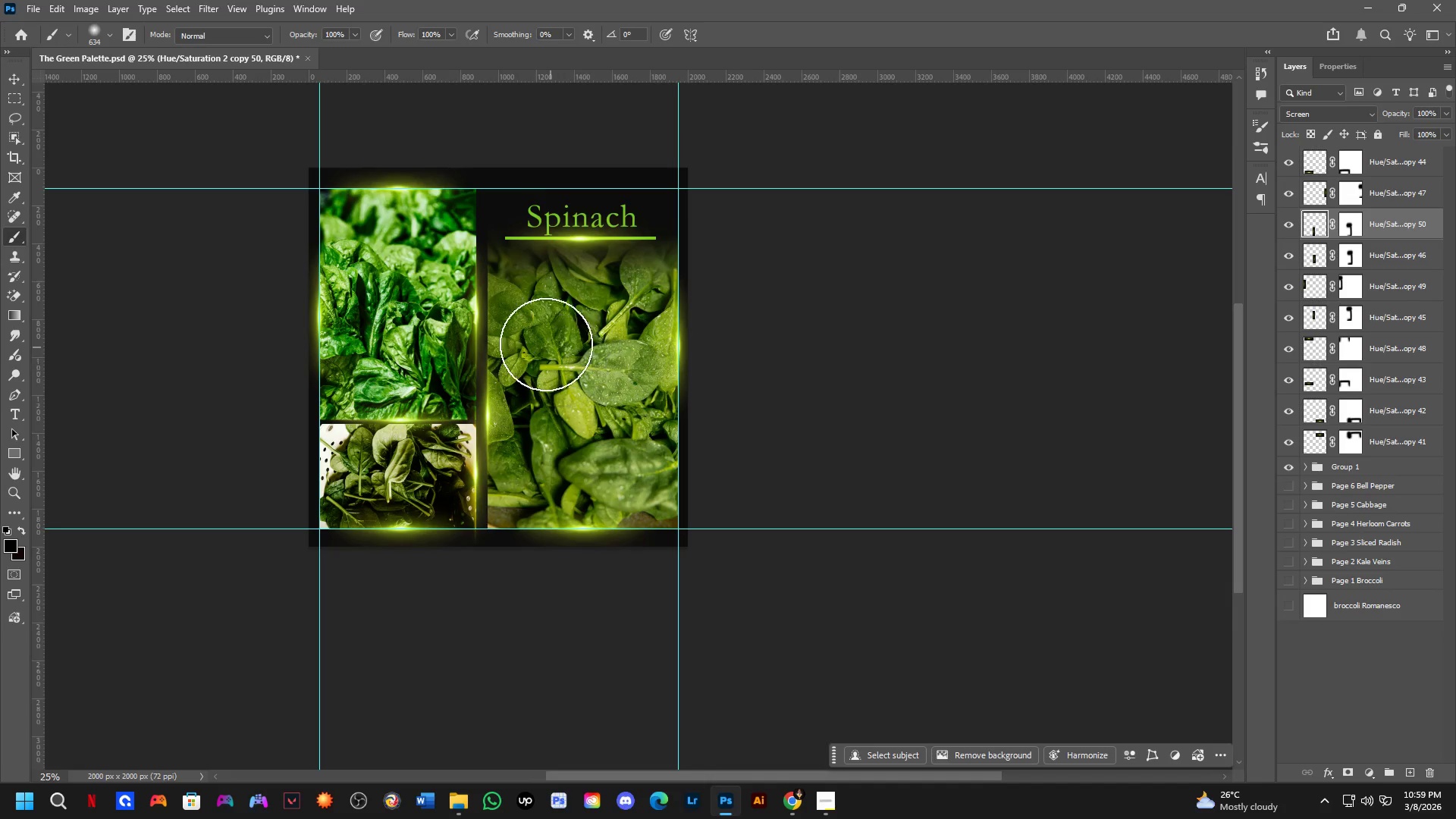 
scroll: coordinate [491, 322], scroll_direction: none, amount: 0.0
 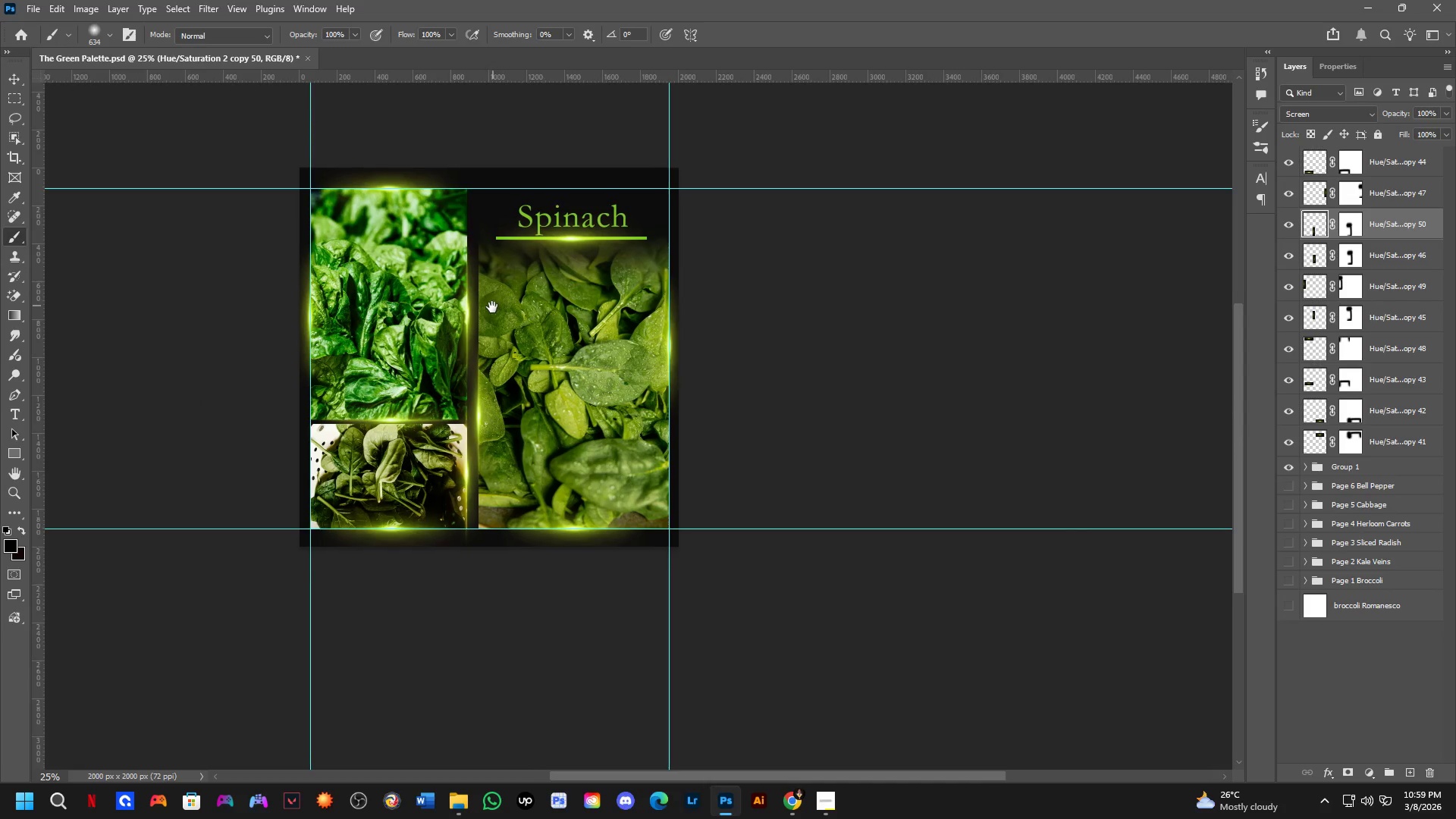 
key(Shift+ShiftLeft)
 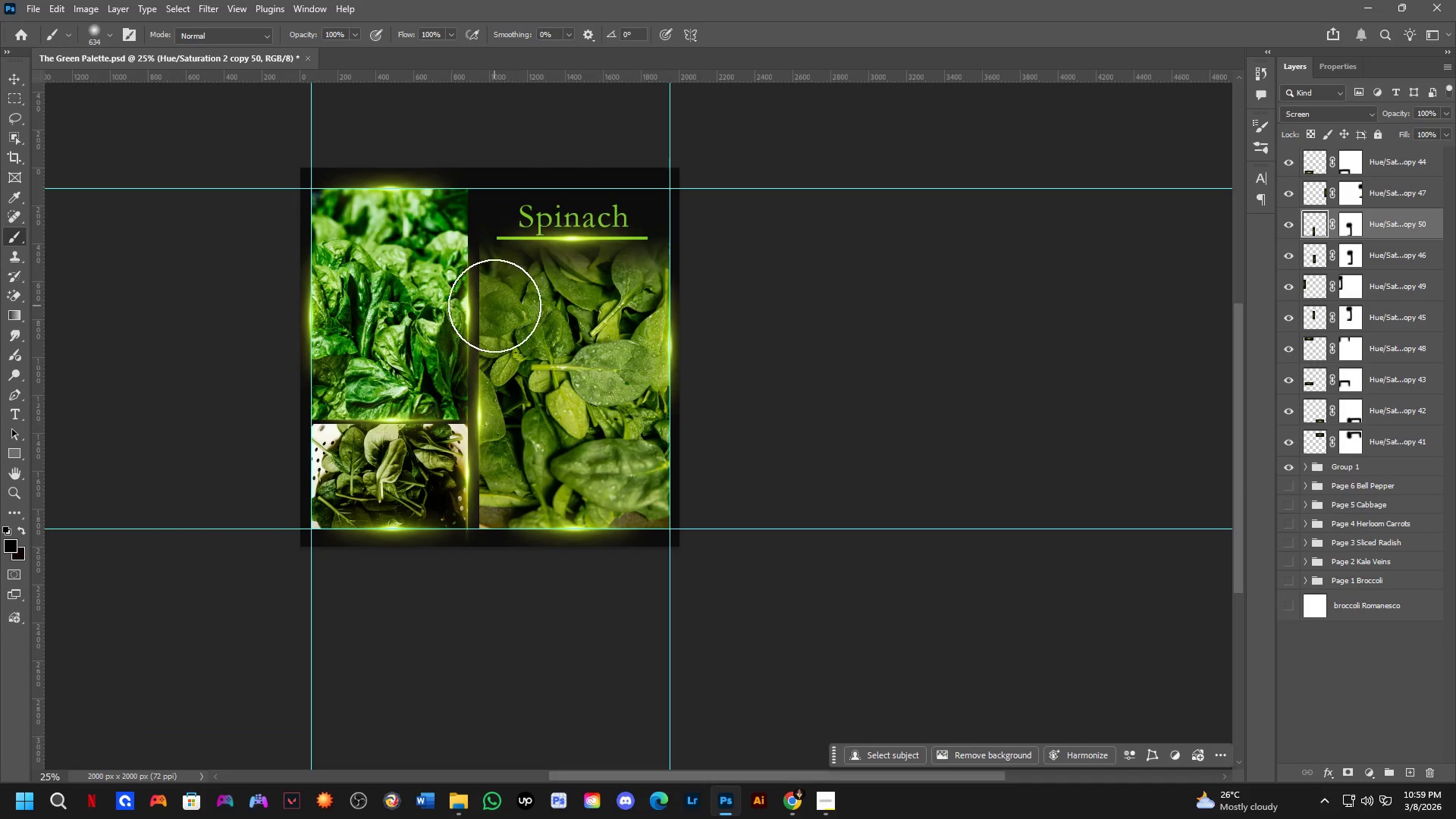 
hold_key(key=Space, duration=0.56)
 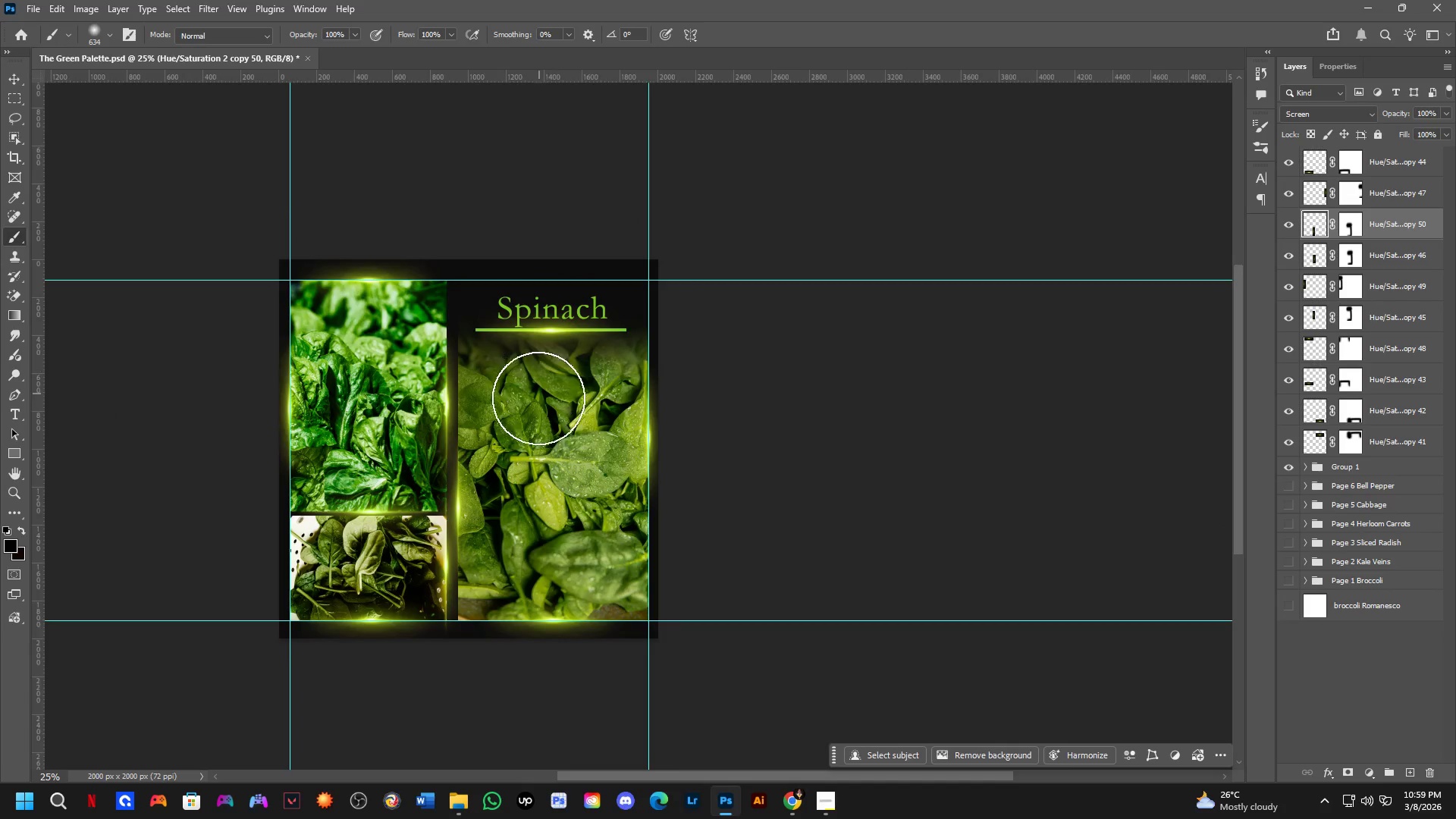 
left_click_drag(start_coordinate=[495, 305], to_coordinate=[483, 347])
 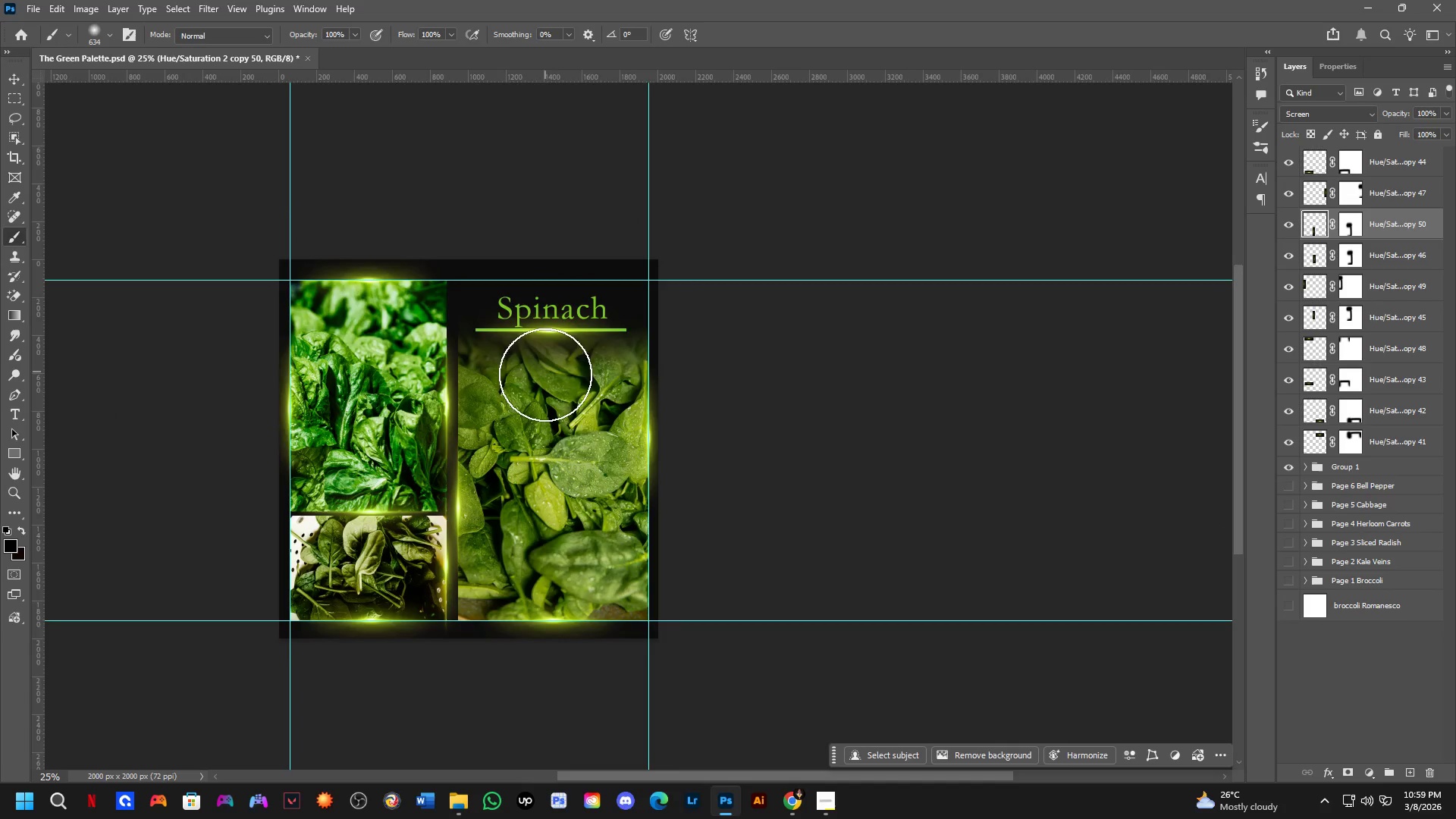 
scroll: coordinate [527, 467], scroll_direction: up, amount: 4.0
 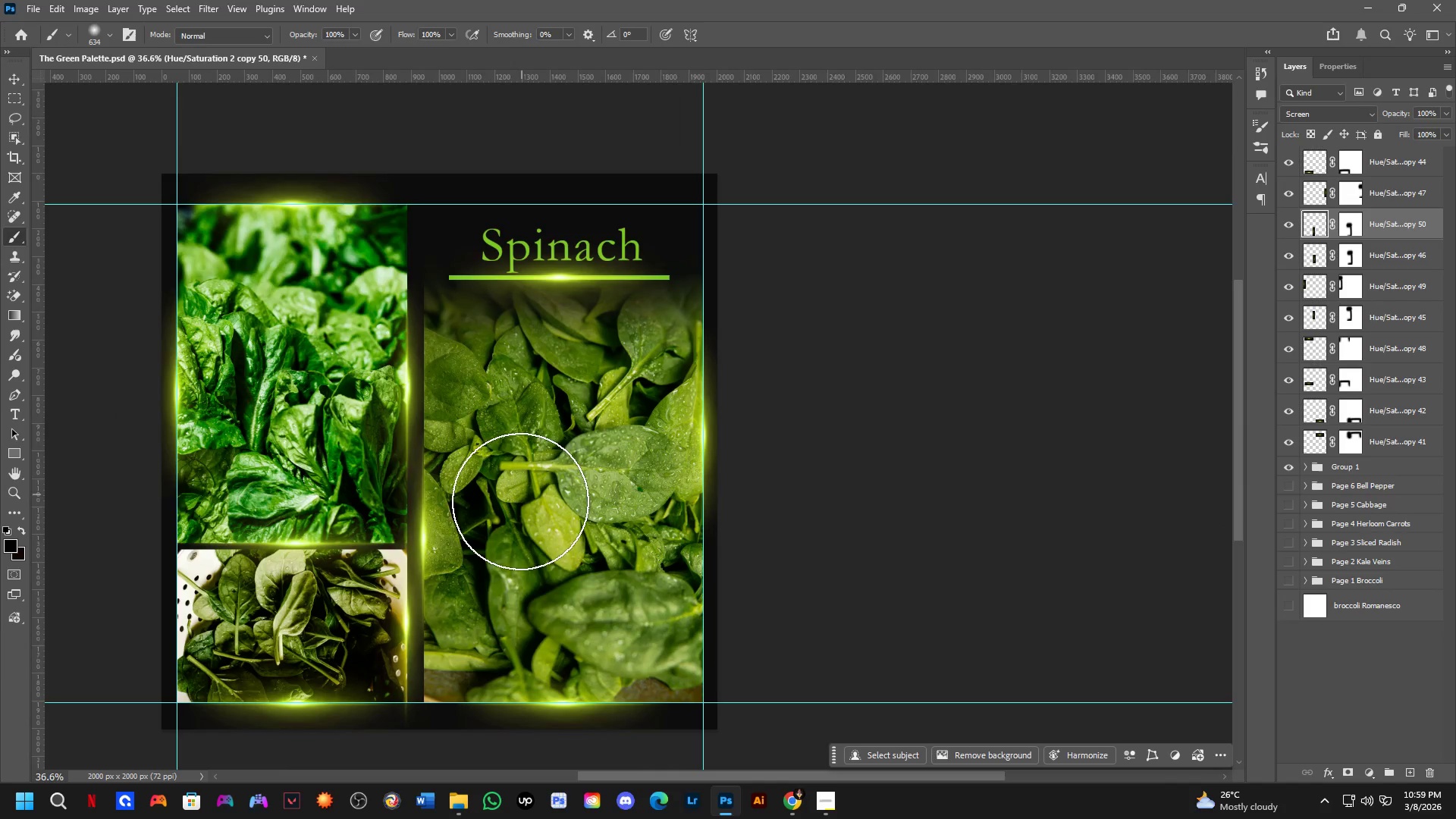 
hold_key(key=Space, duration=0.45)
 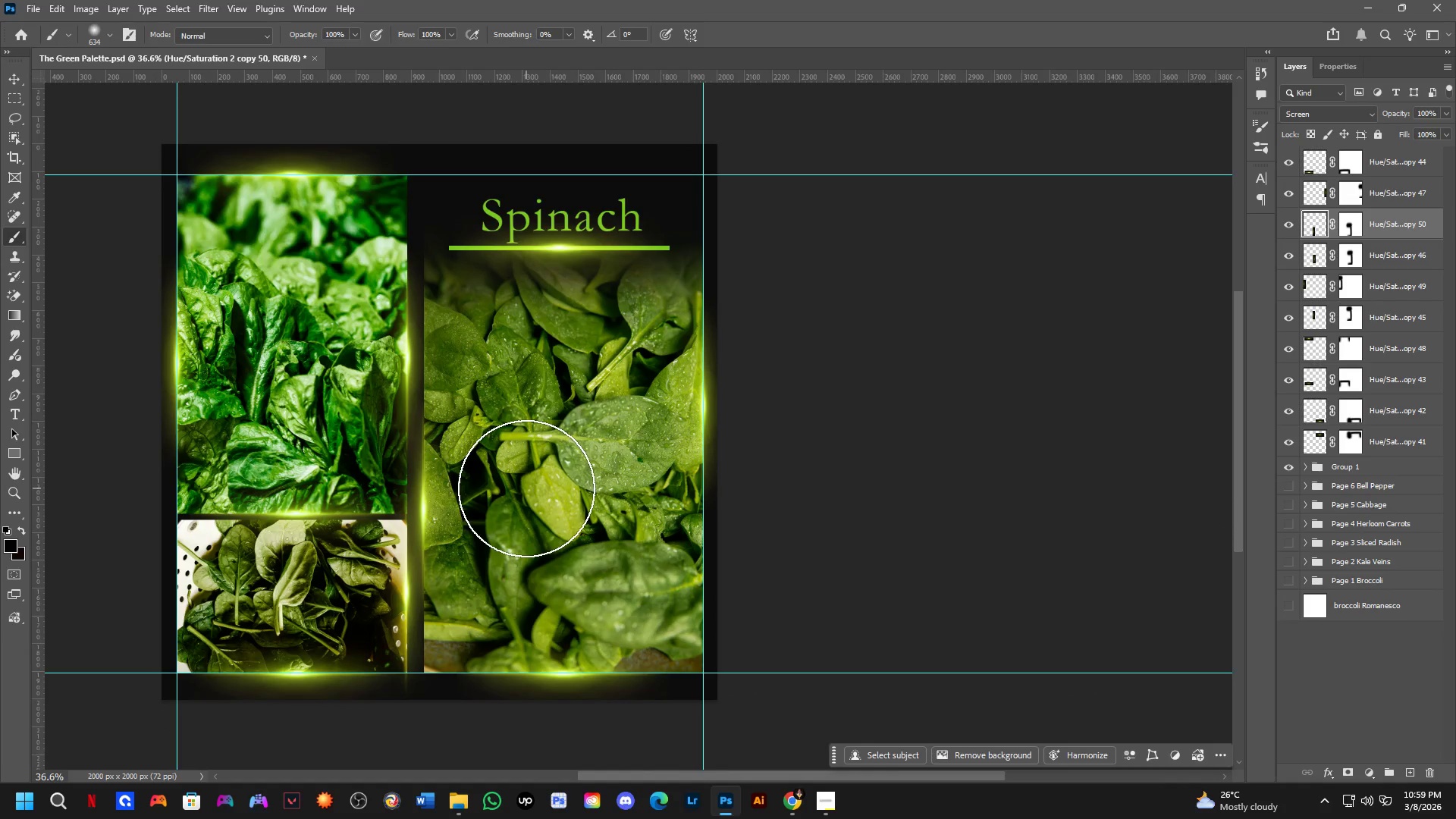 
left_click_drag(start_coordinate=[519, 518], to_coordinate=[519, 488])
 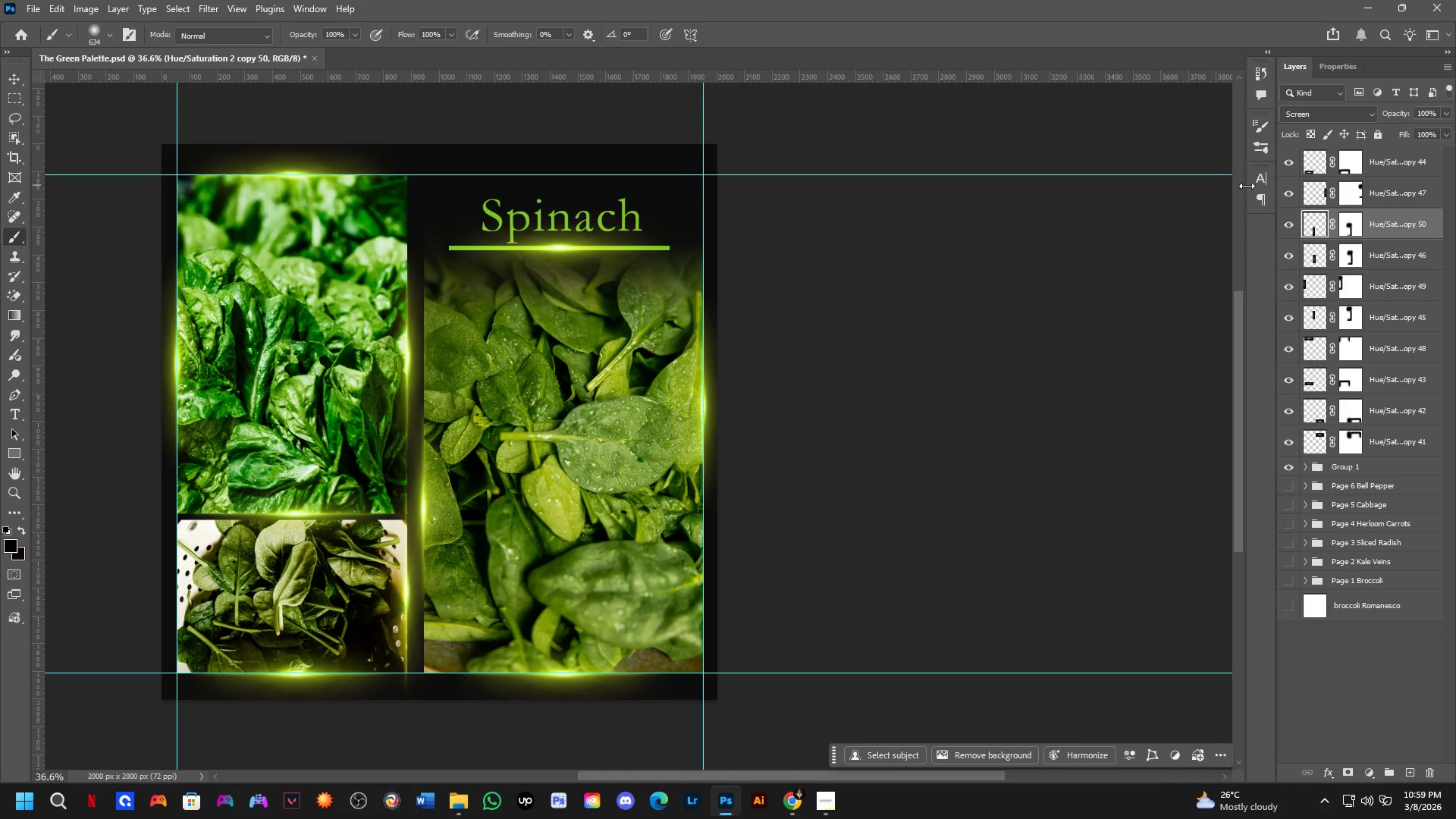 
scroll: coordinate [758, 399], scroll_direction: none, amount: 0.0
 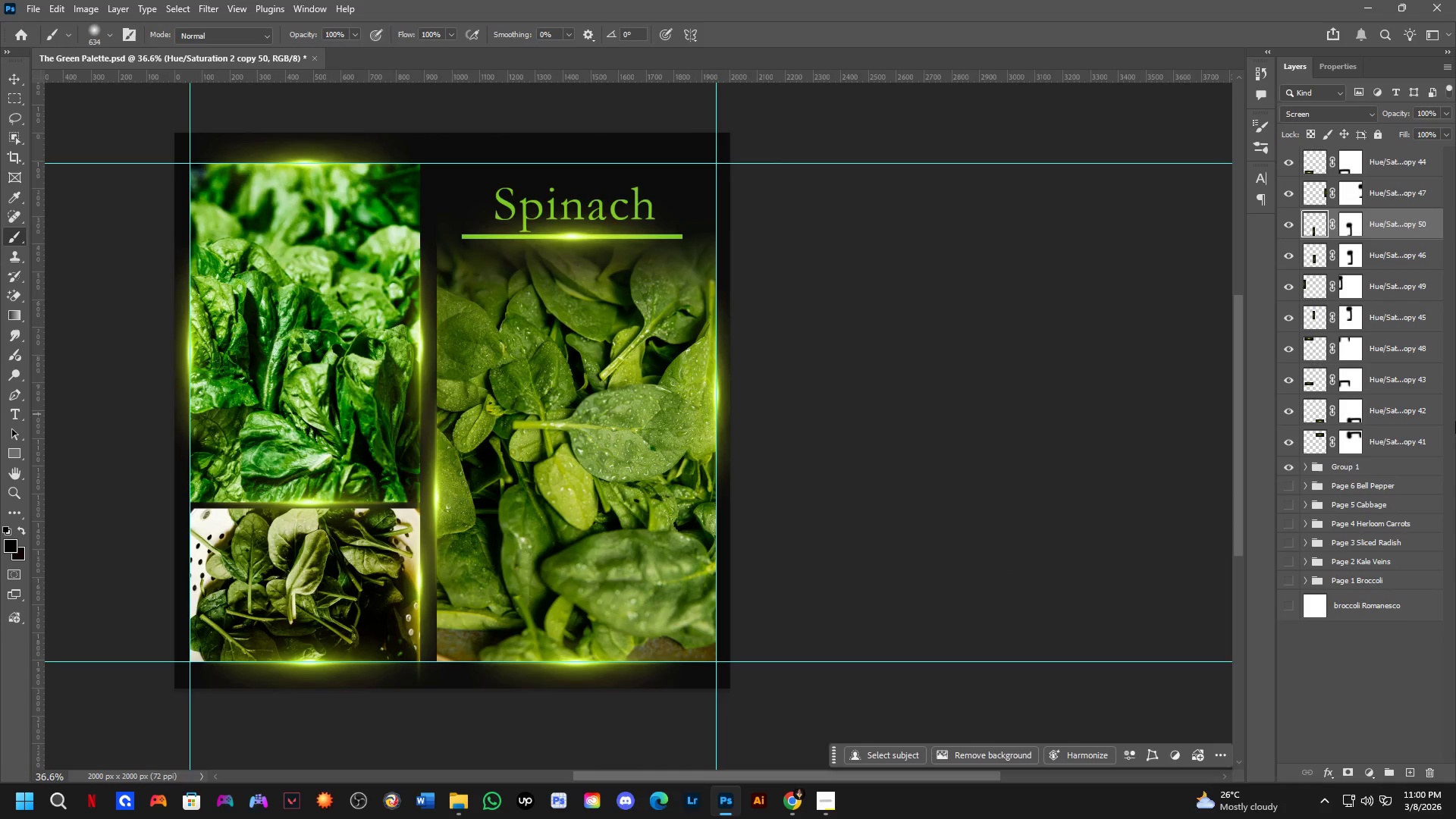 
left_click([1416, 444])
 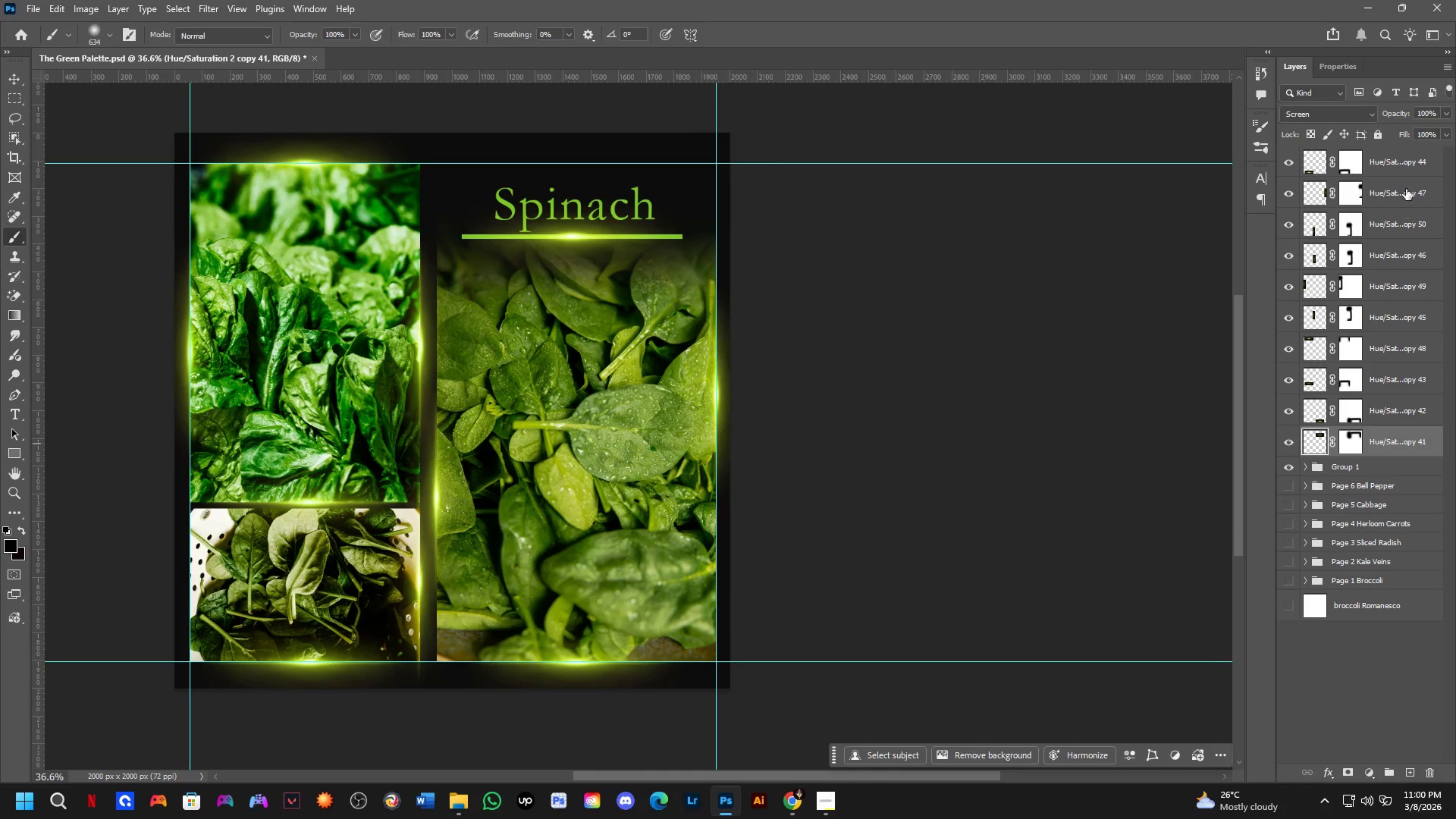 
hold_key(key=ControlLeft, duration=0.47)
hold_key(key=ShiftLeft, duration=0.44)
left_click([1411, 174])
 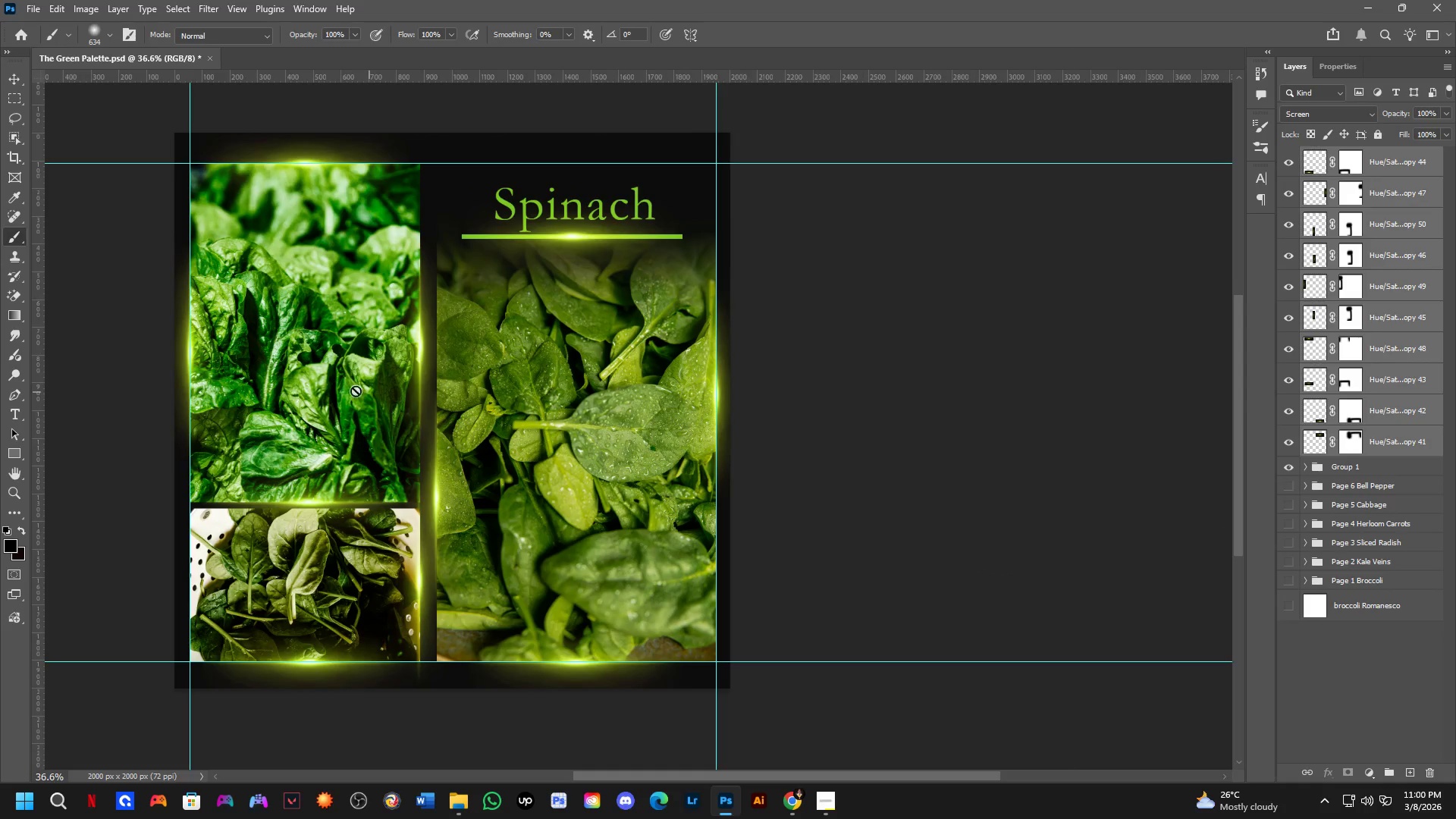 
scroll: coordinate [345, 388], scroll_direction: down, amount: 1.0
 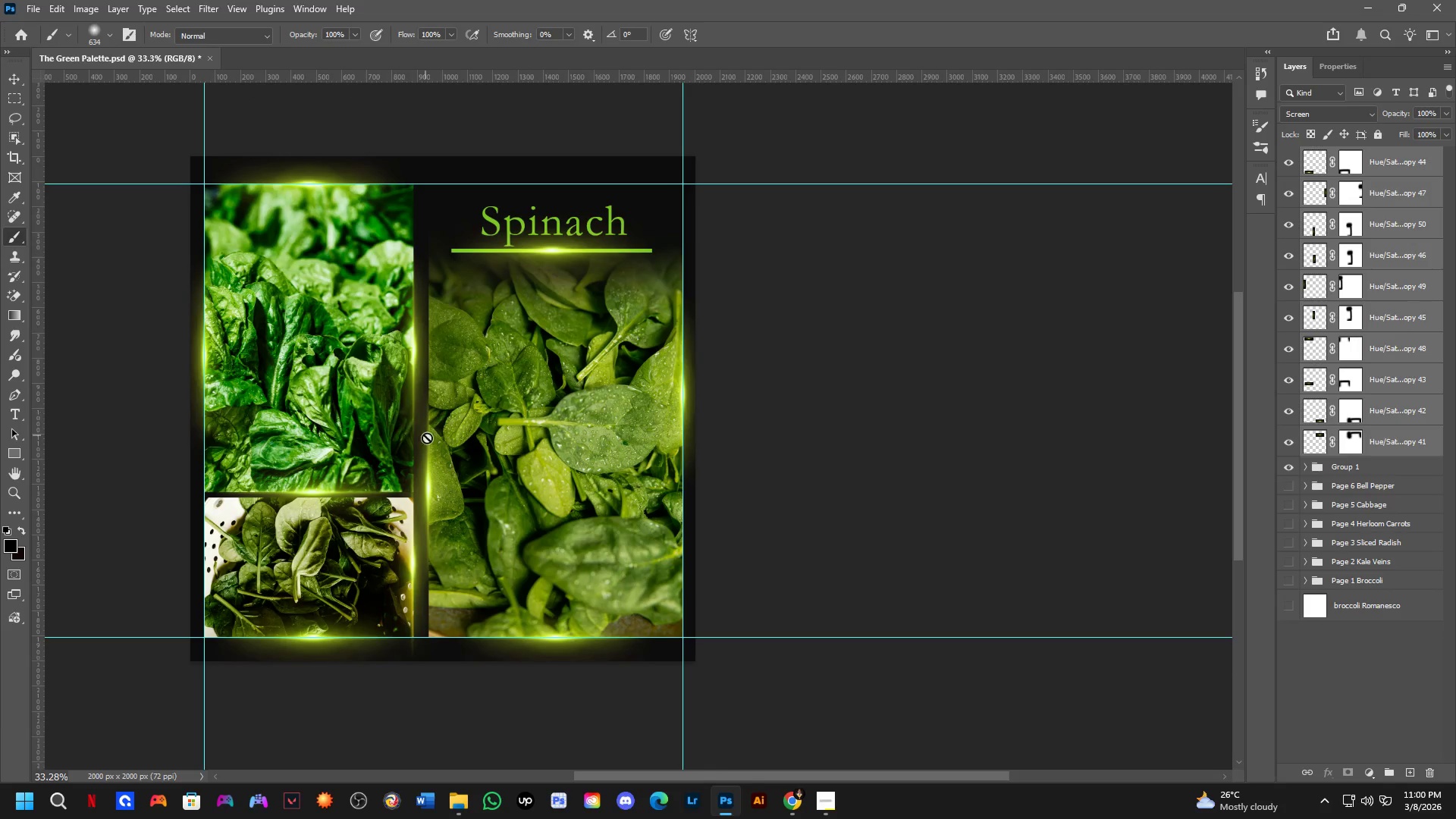 
hold_key(key=Space, duration=0.34)
 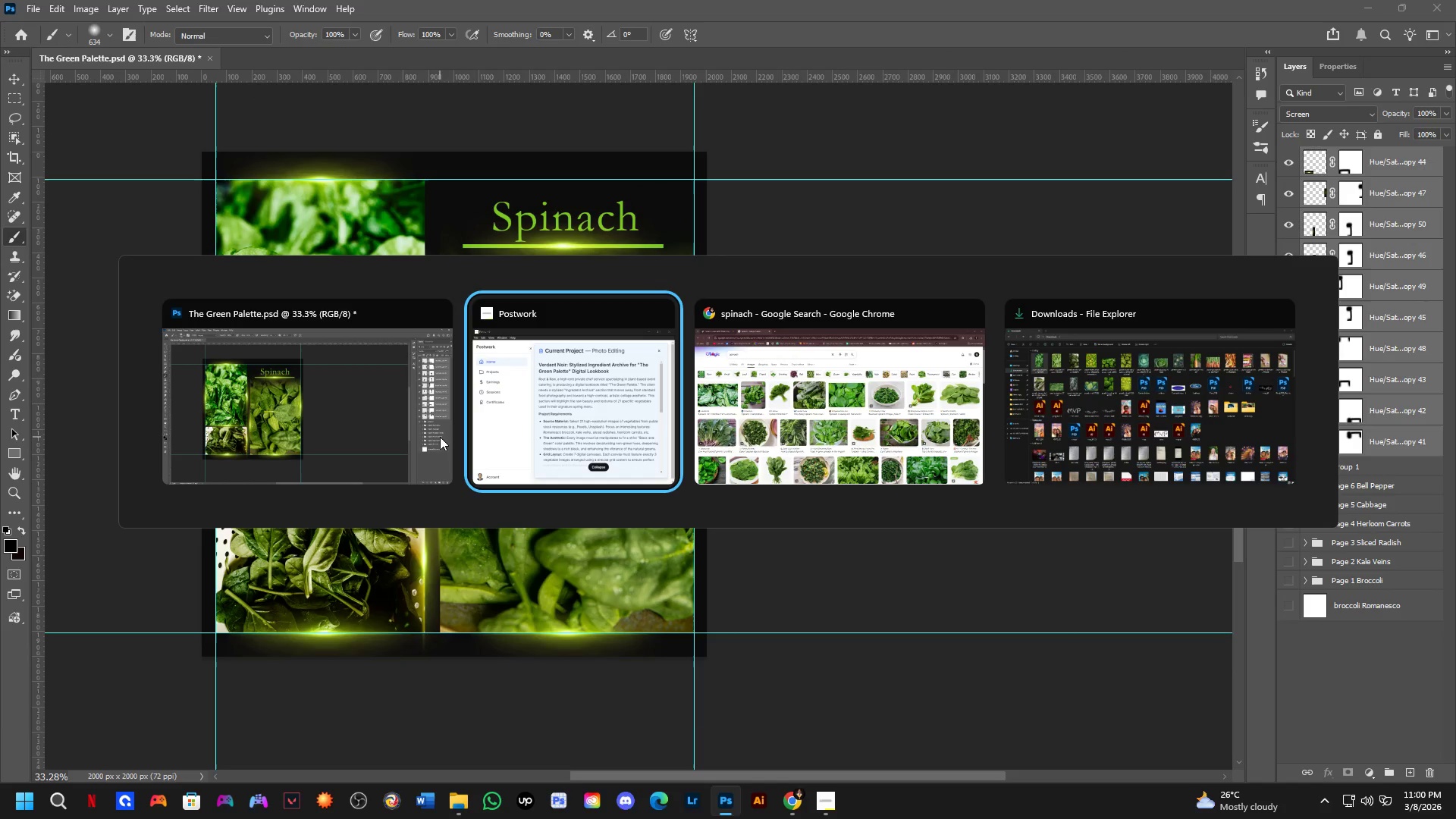 
left_click_drag(start_coordinate=[427, 438], to_coordinate=[438, 433])
 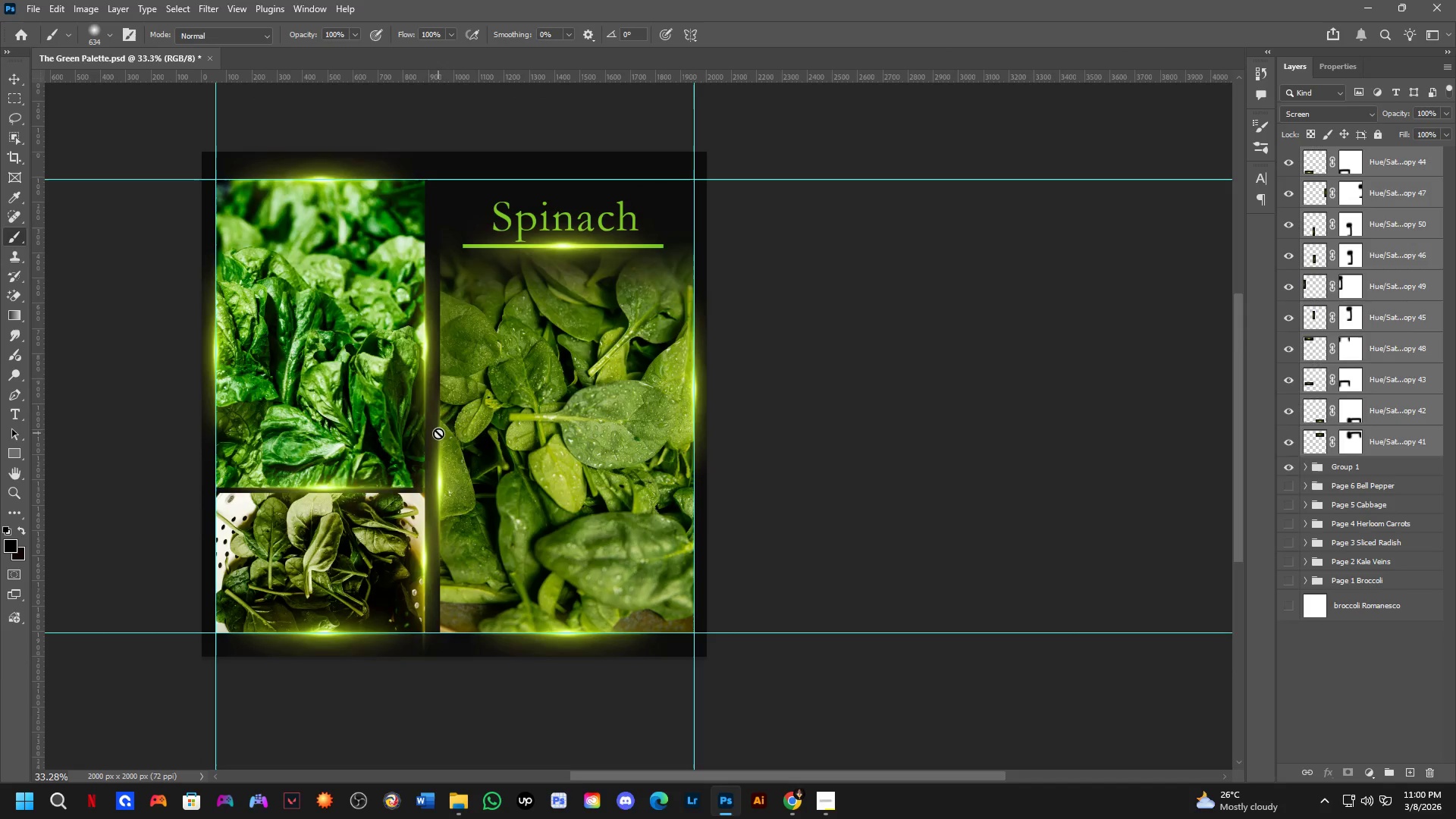 
key(Alt+Tab)